 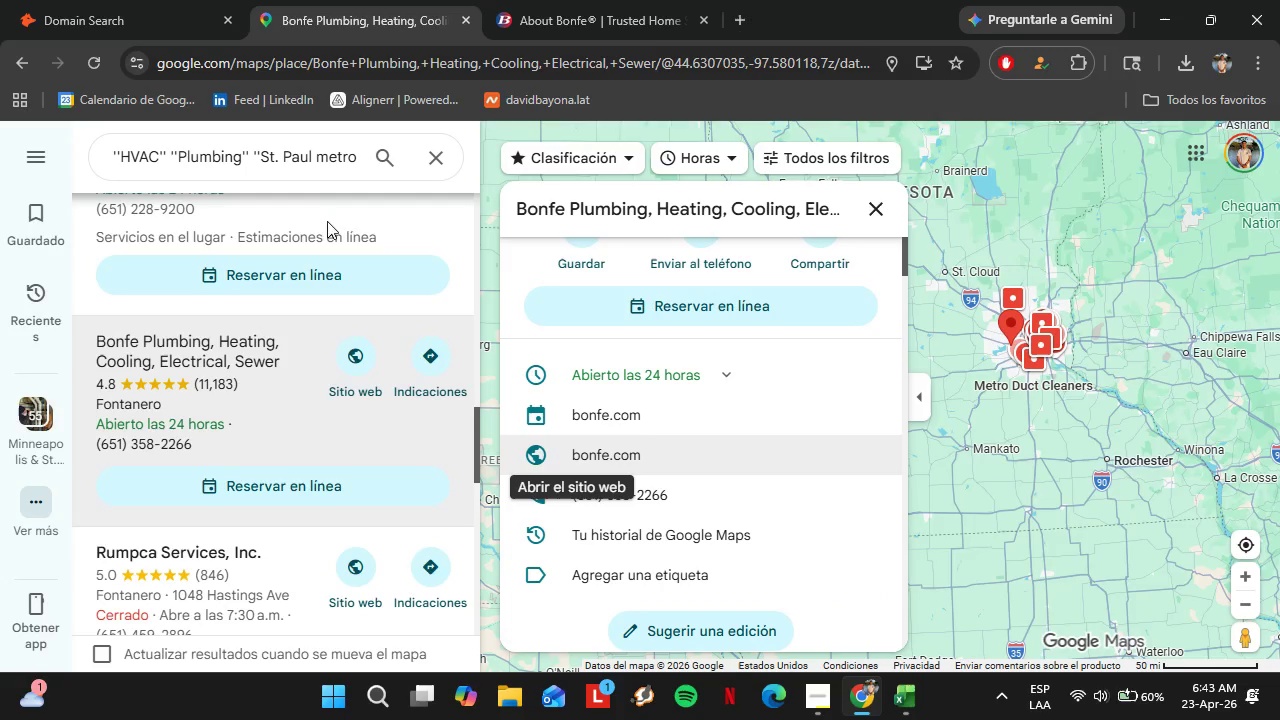 
scroll: coordinate [162, 380], scroll_direction: down, amount: 2.0
 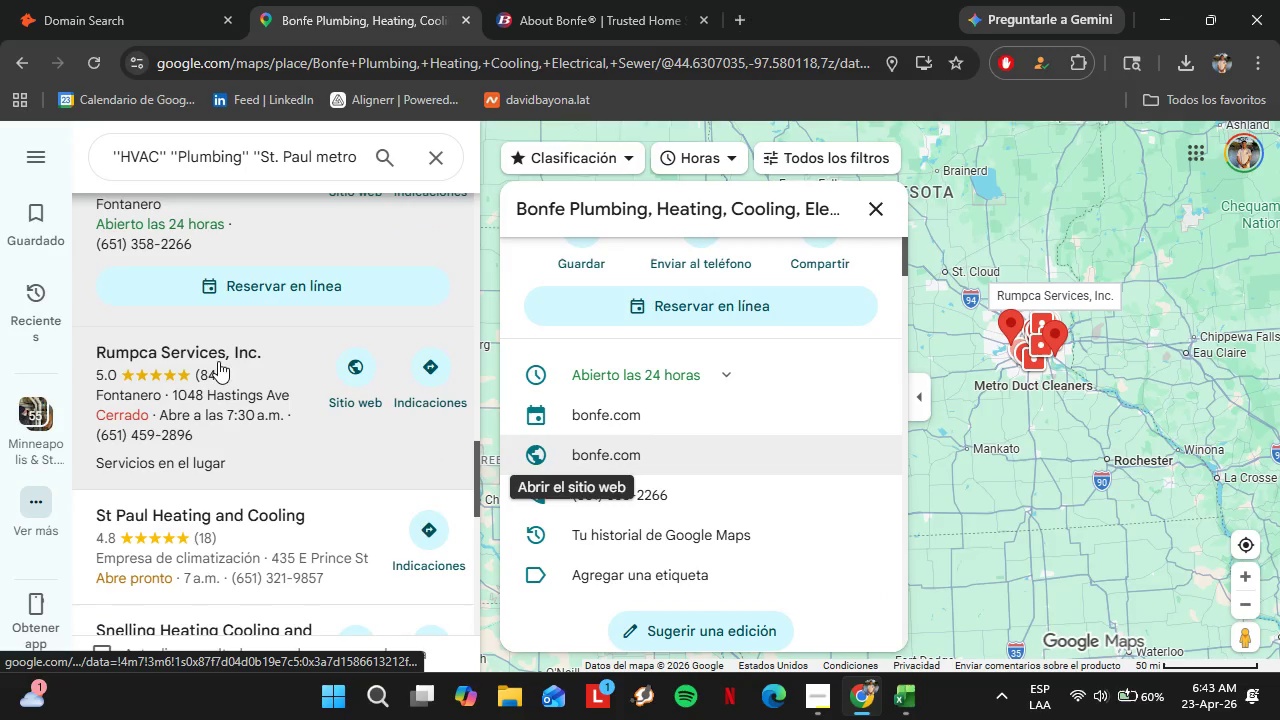 
left_click([214, 364])
 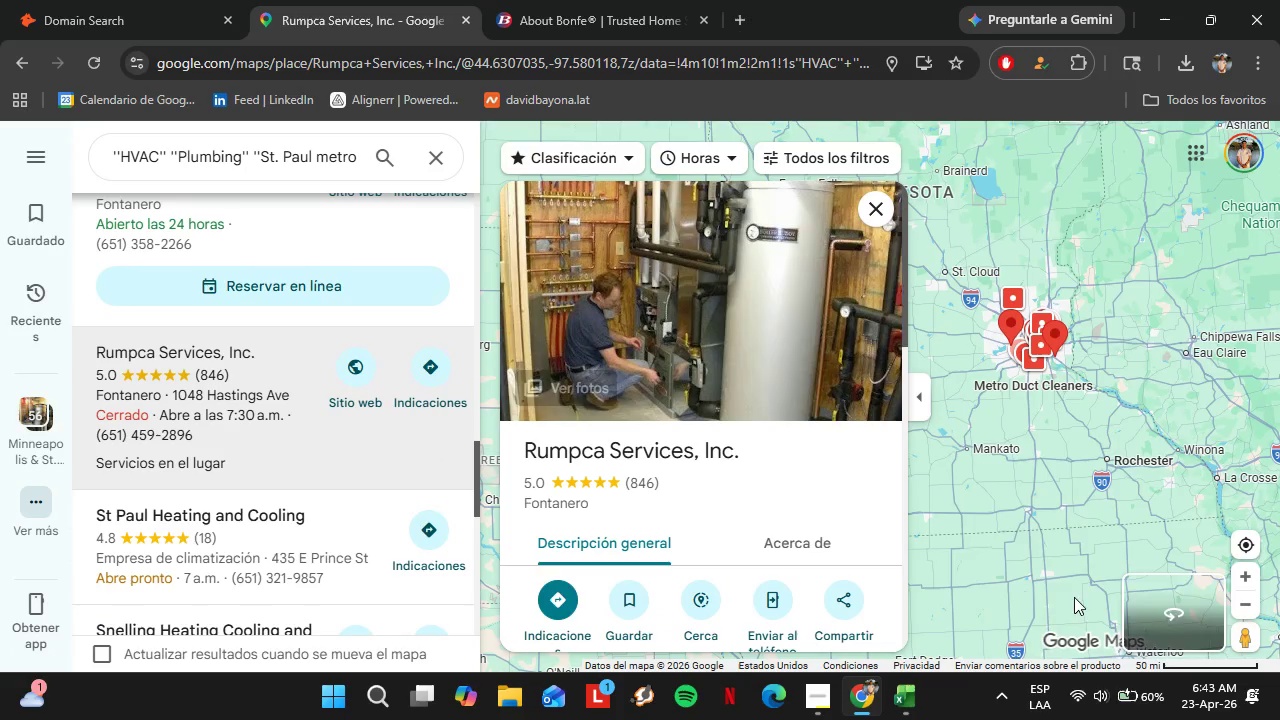 
scroll: coordinate [763, 415], scroll_direction: down, amount: 4.0
 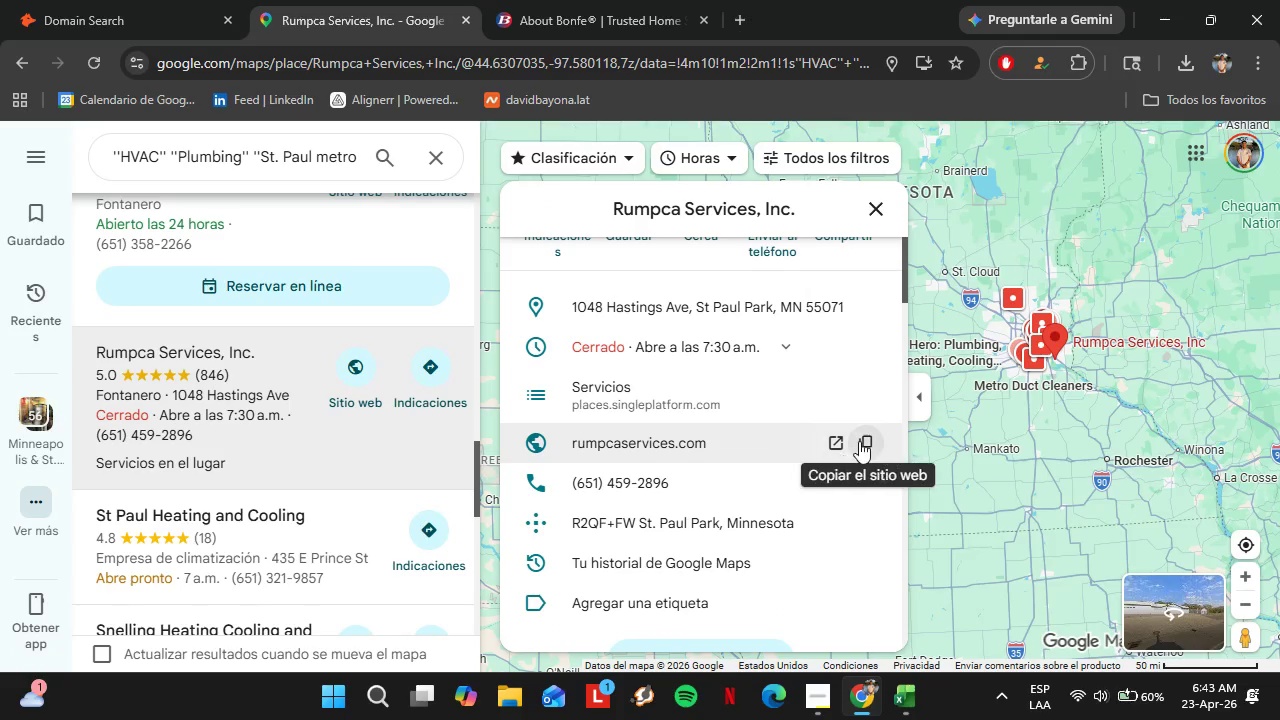 
left_click([865, 438])
 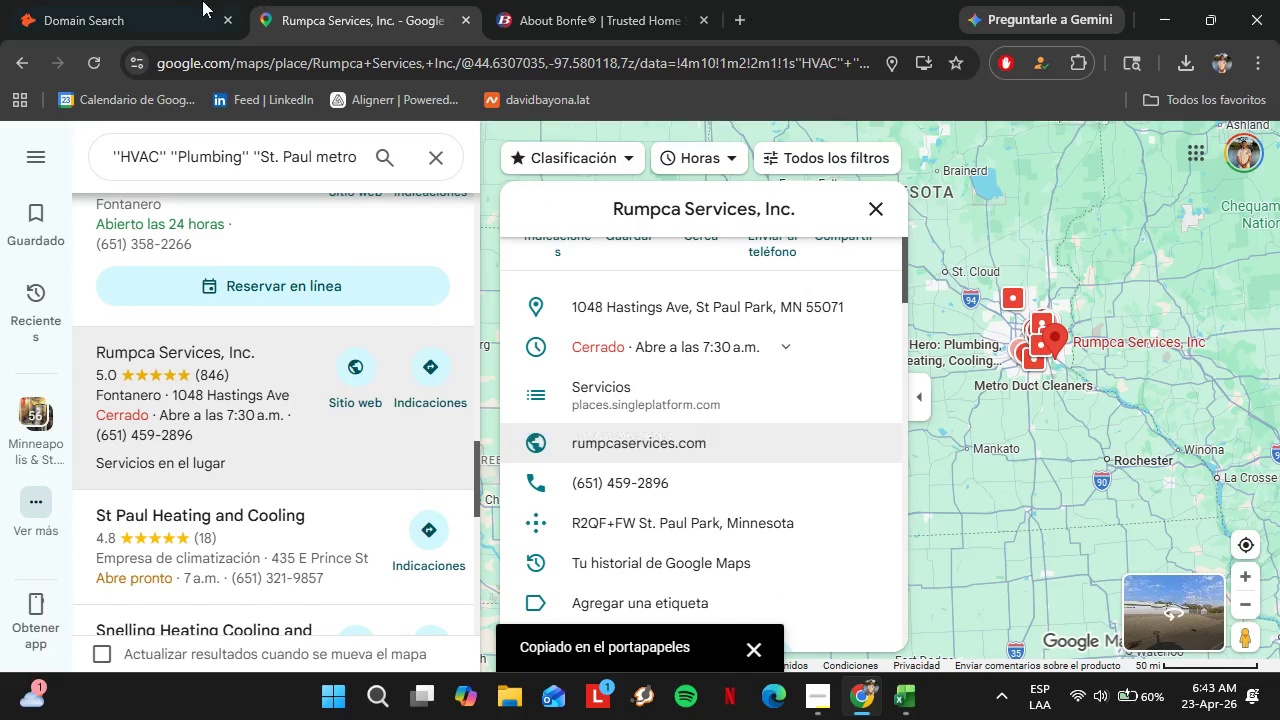 
left_click([138, 0])
 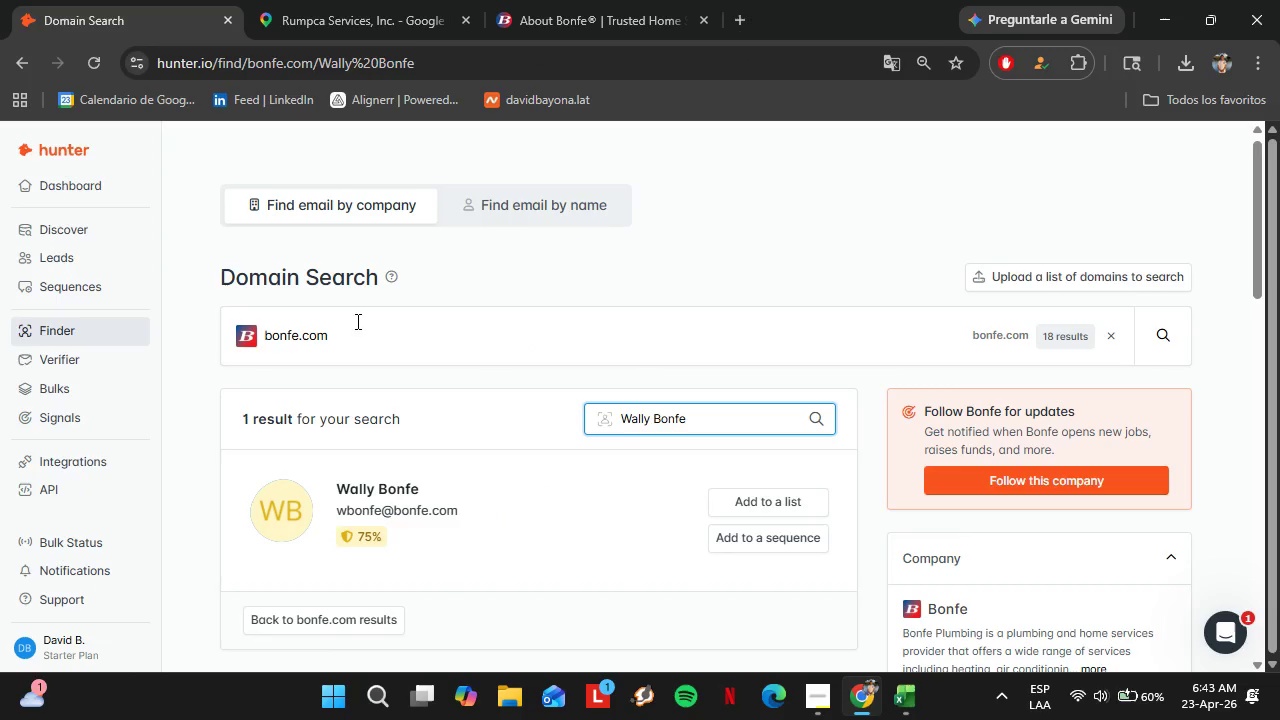 
left_click_drag(start_coordinate=[356, 321], to_coordinate=[214, 321])
 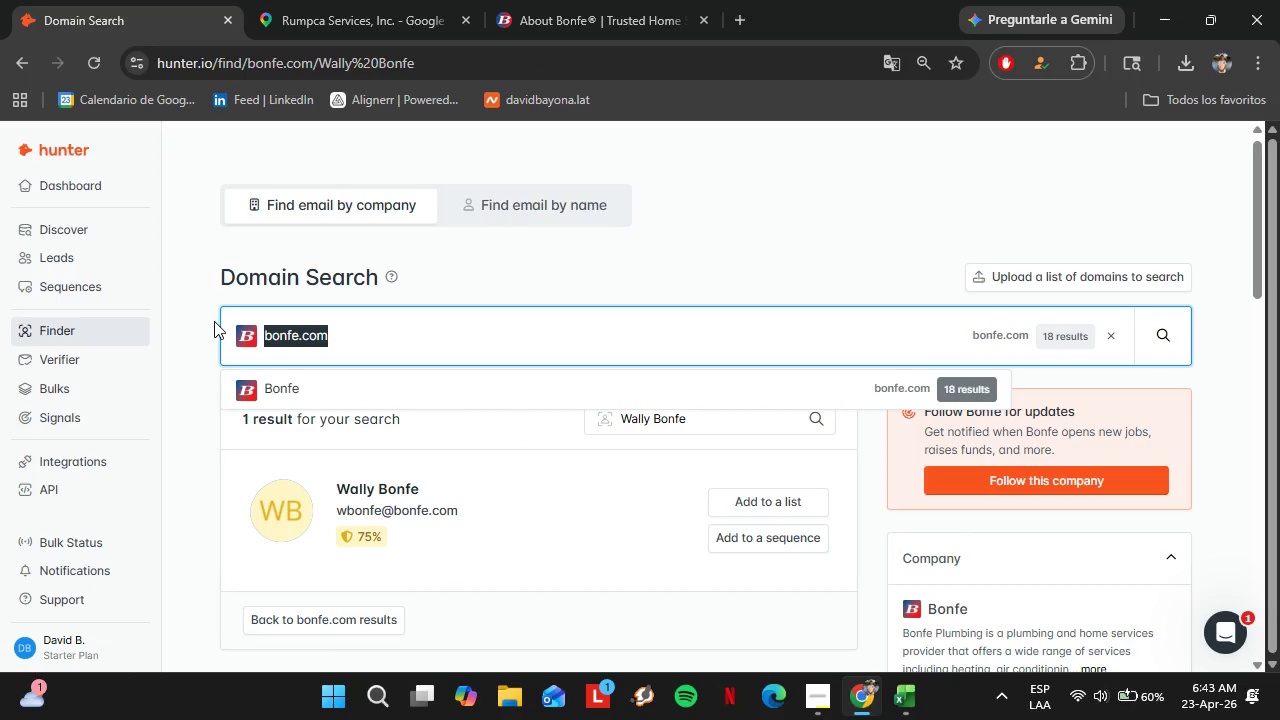 
key(Control+V)
 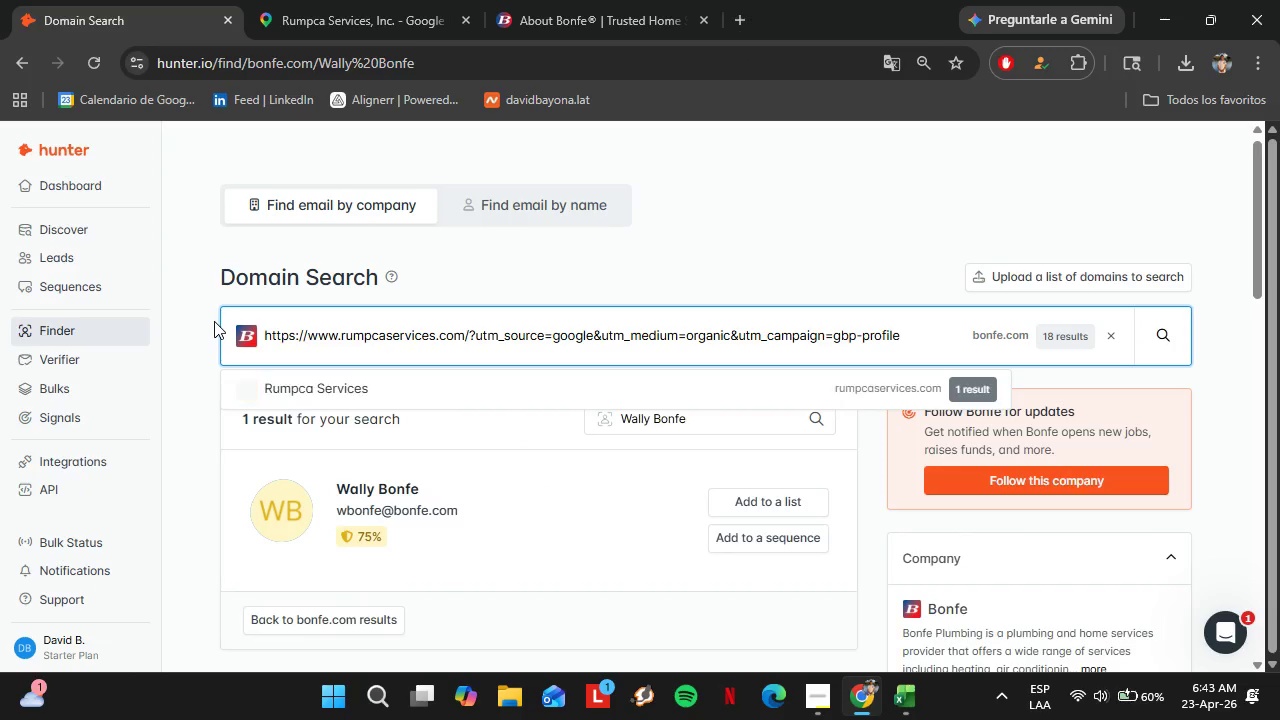 
left_click([214, 321])
 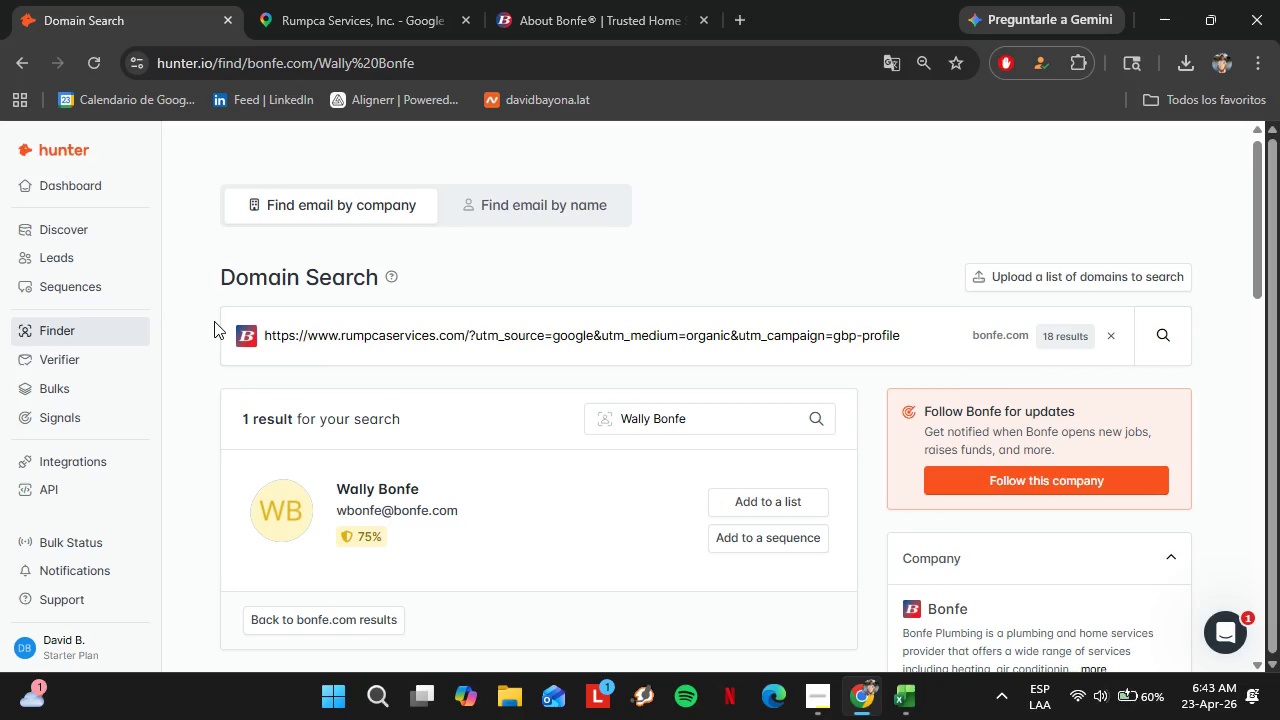 
key(Enter)
 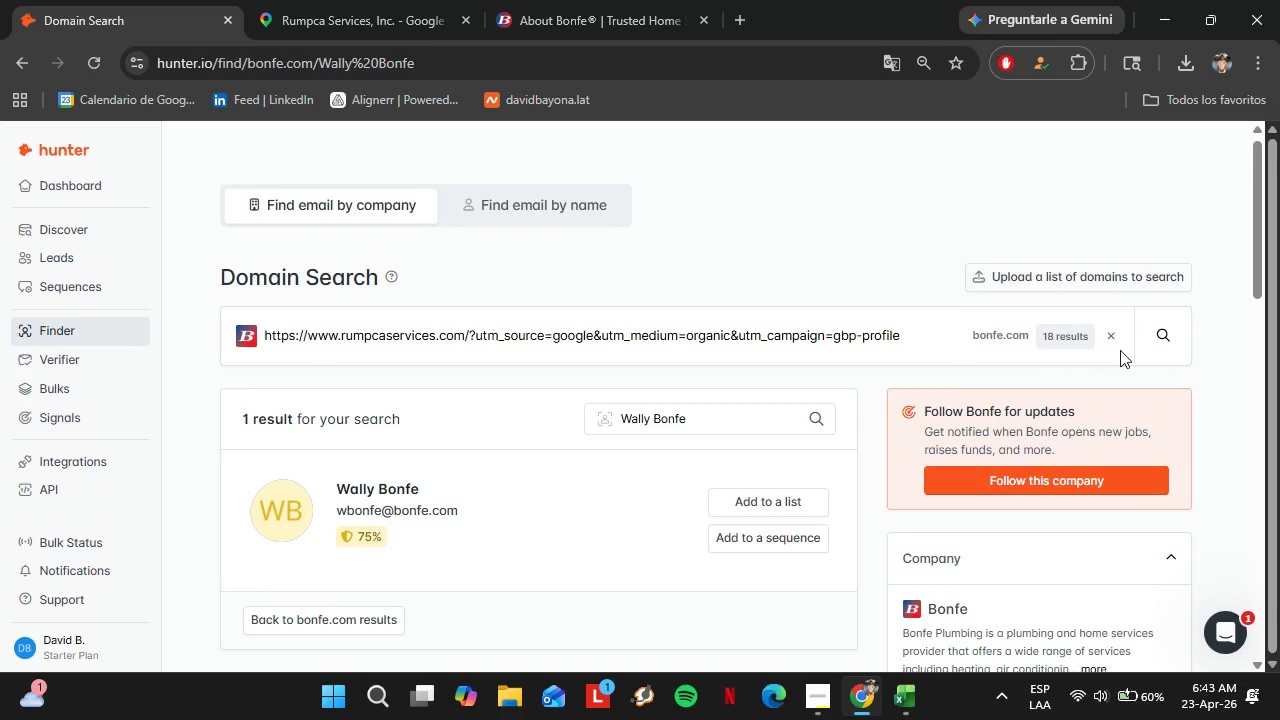 
left_click([1150, 336])
 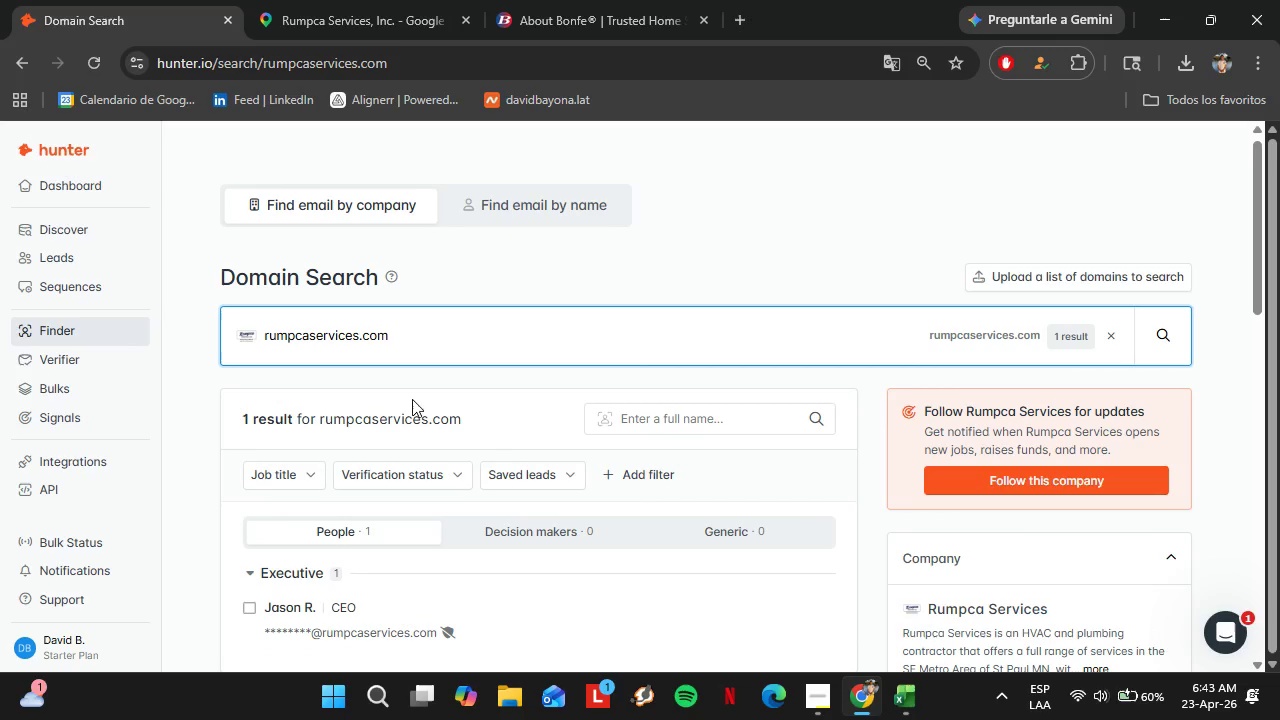 
scroll: coordinate [457, 497], scroll_direction: down, amount: 1.0
 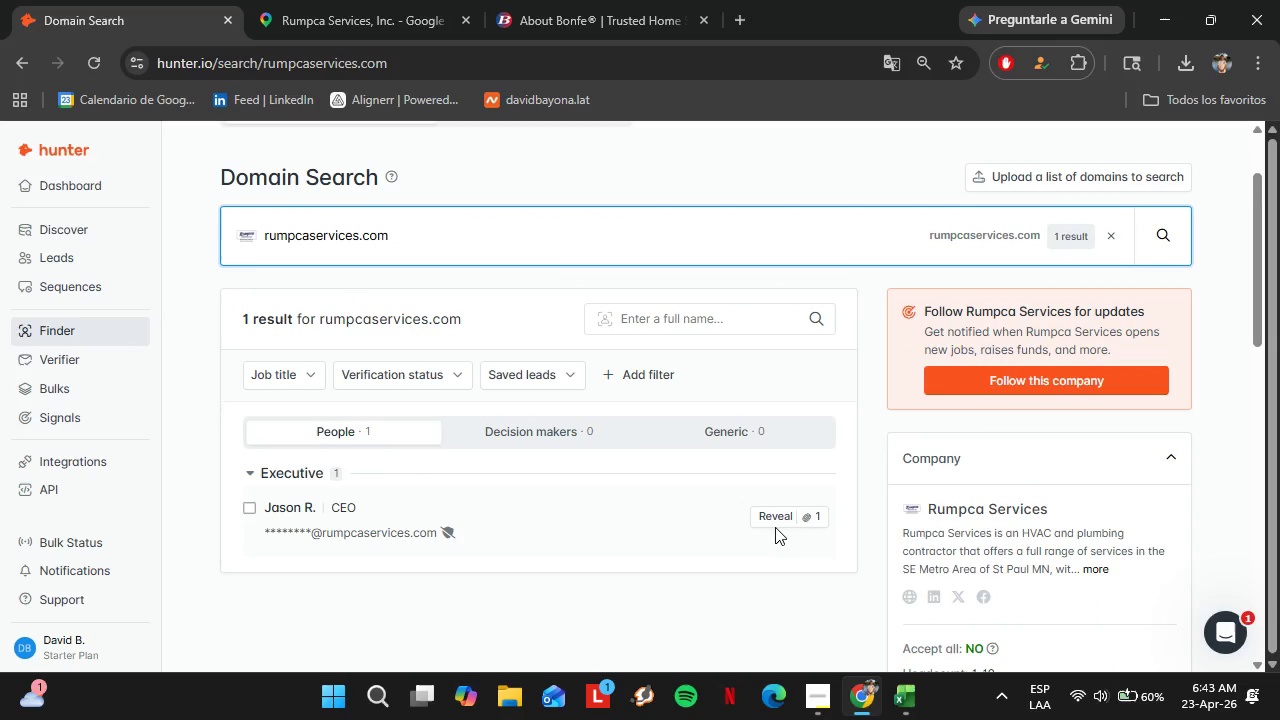 
left_click([786, 517])
 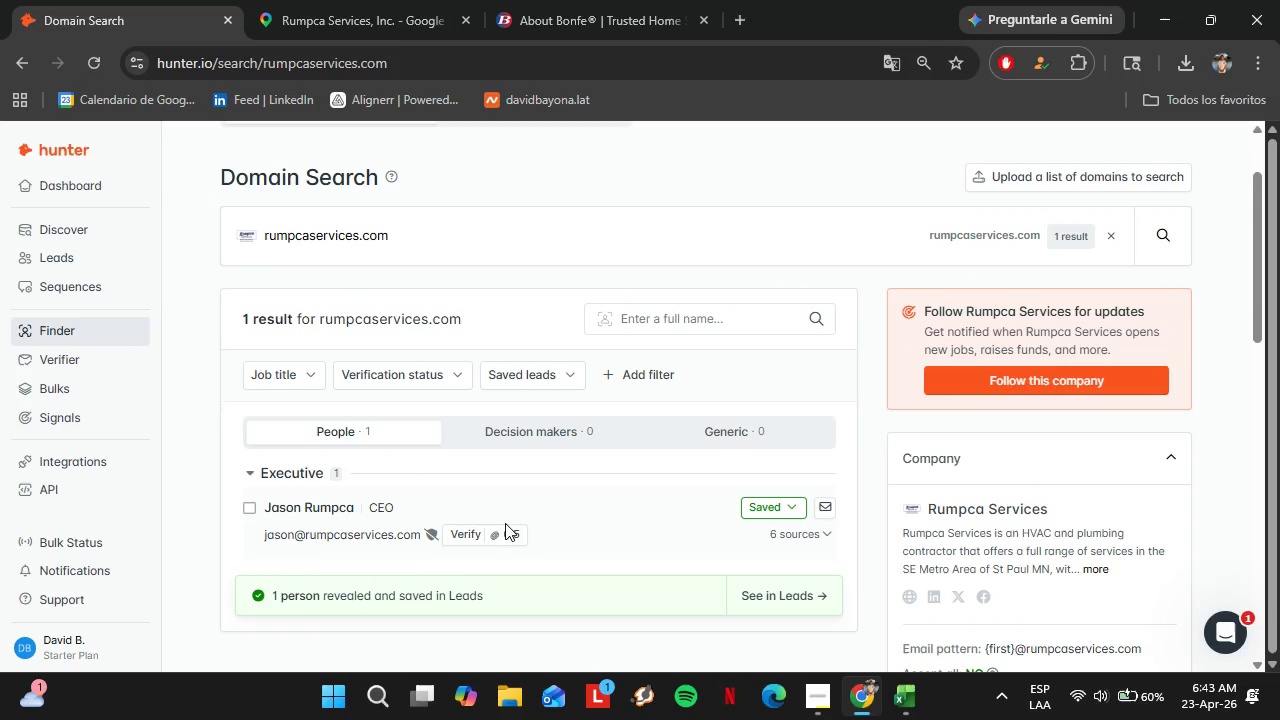 
left_click([451, 541])
 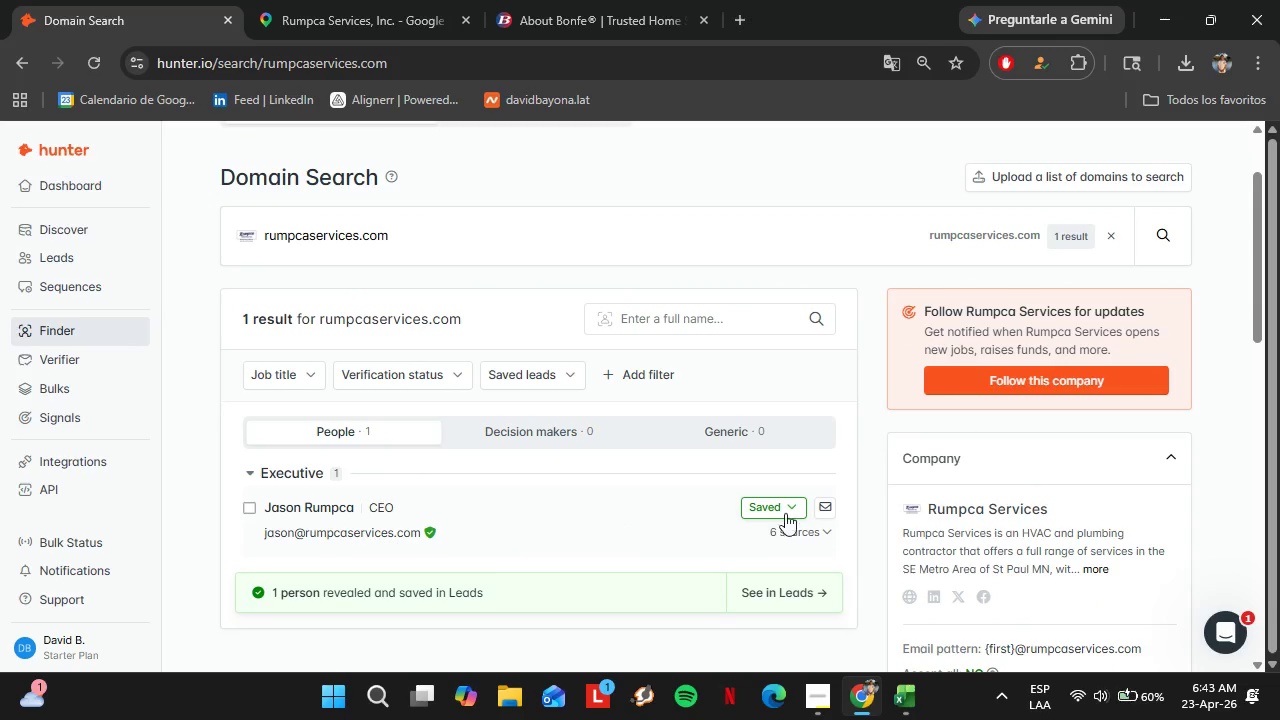 
left_click([777, 509])
 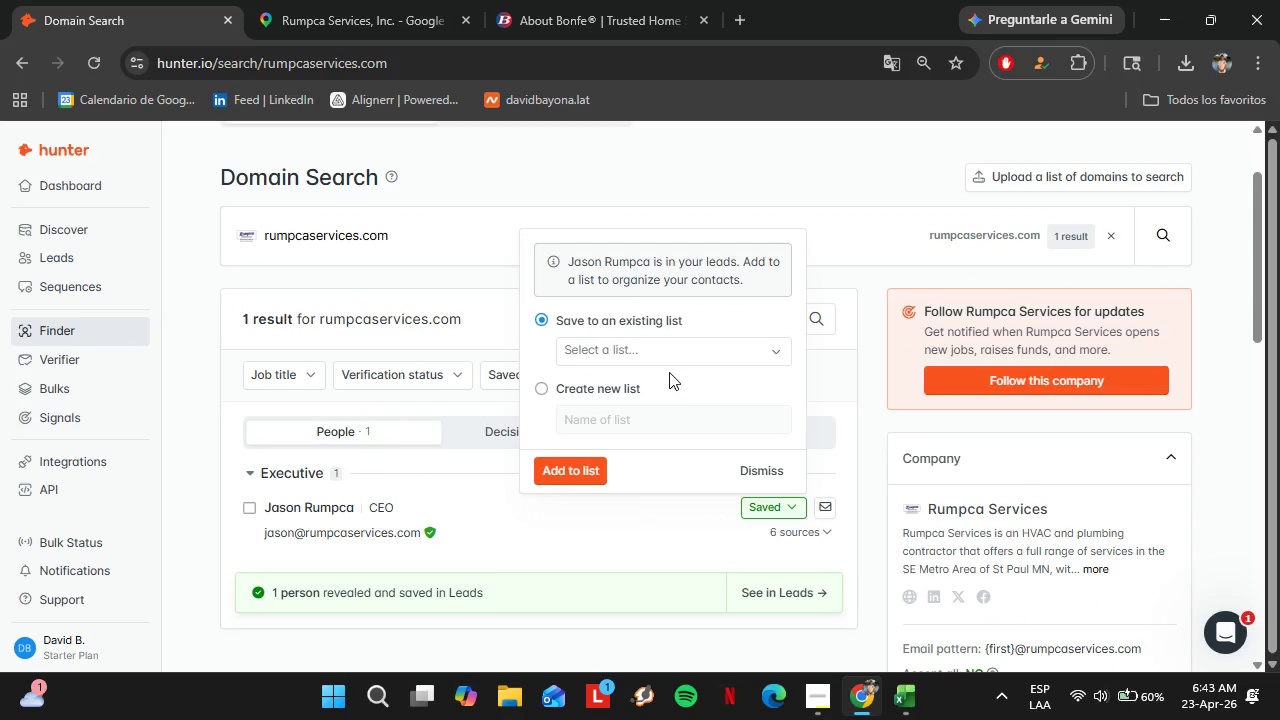 
left_click([660, 359])
 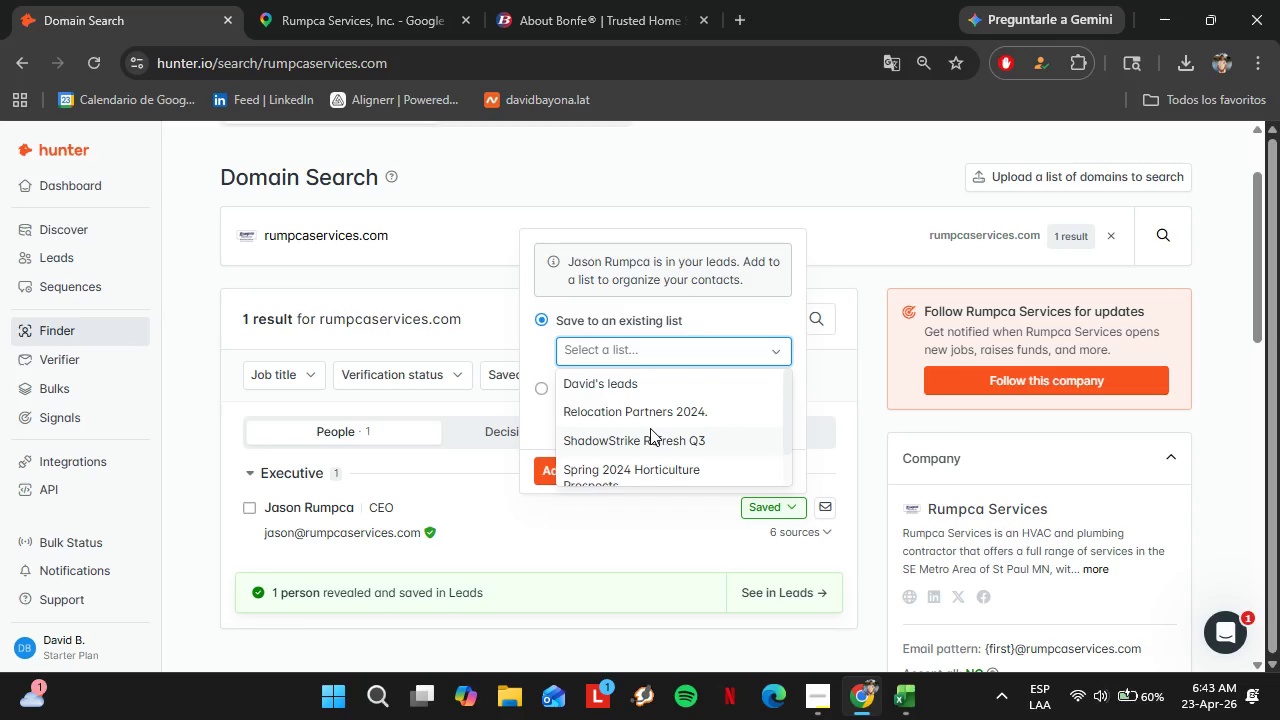 
scroll: coordinate [650, 428], scroll_direction: down, amount: 4.0
 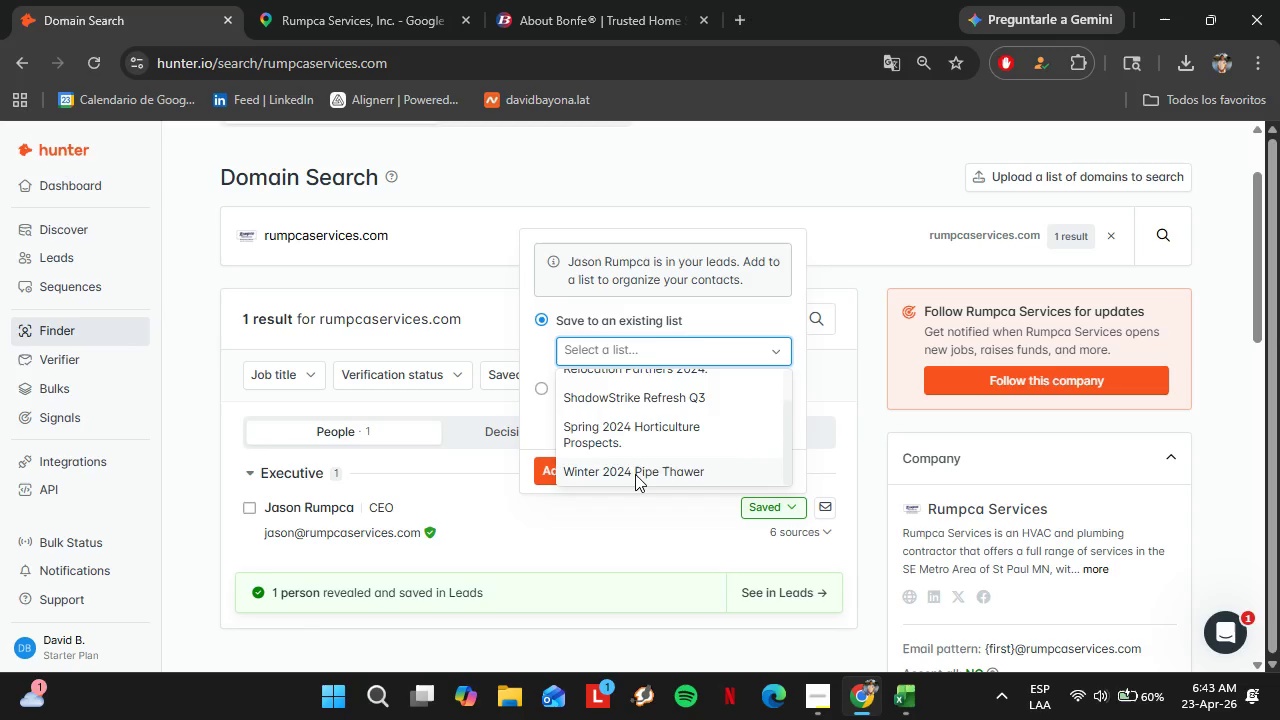 
left_click([635, 474])
 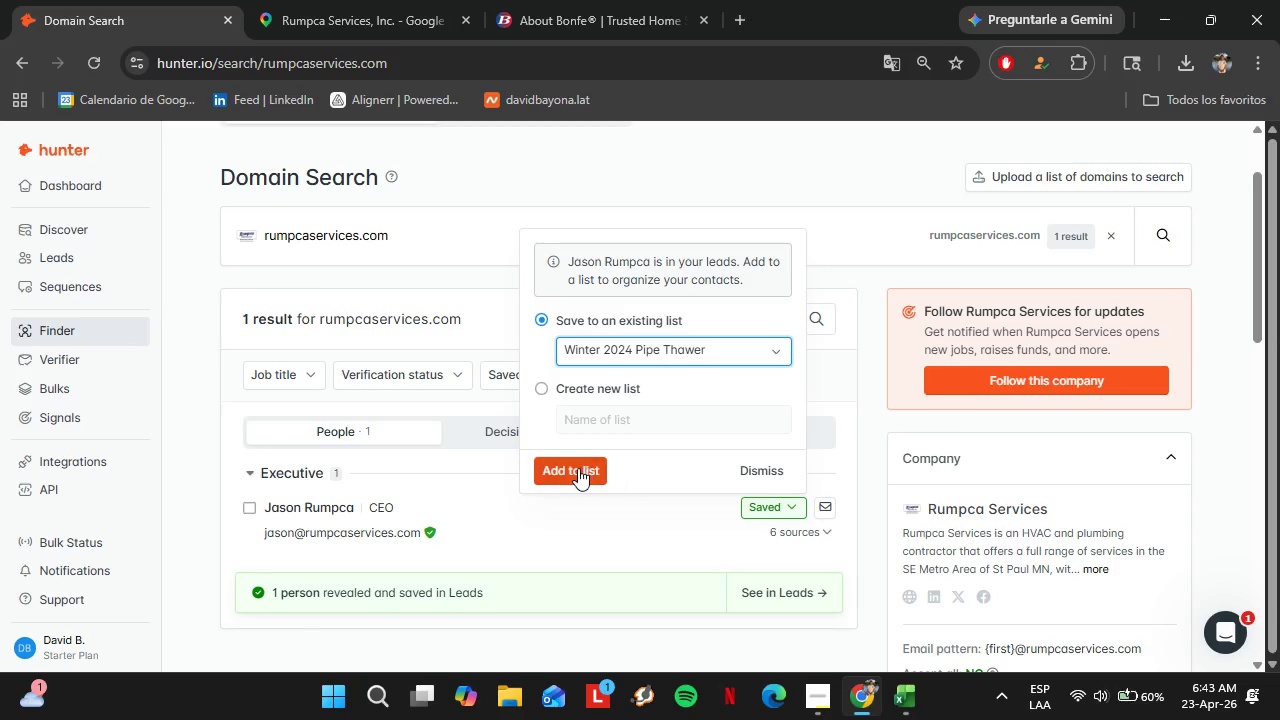 
left_click([578, 467])
 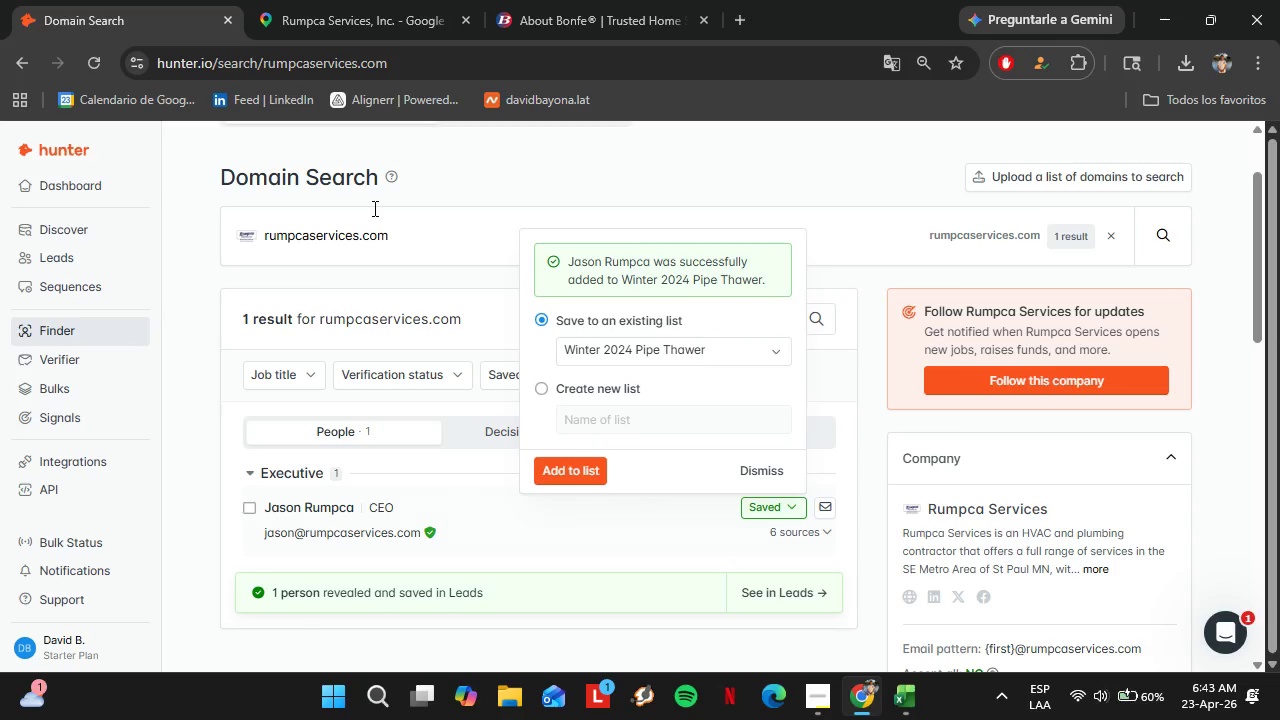 
left_click([319, 0])
 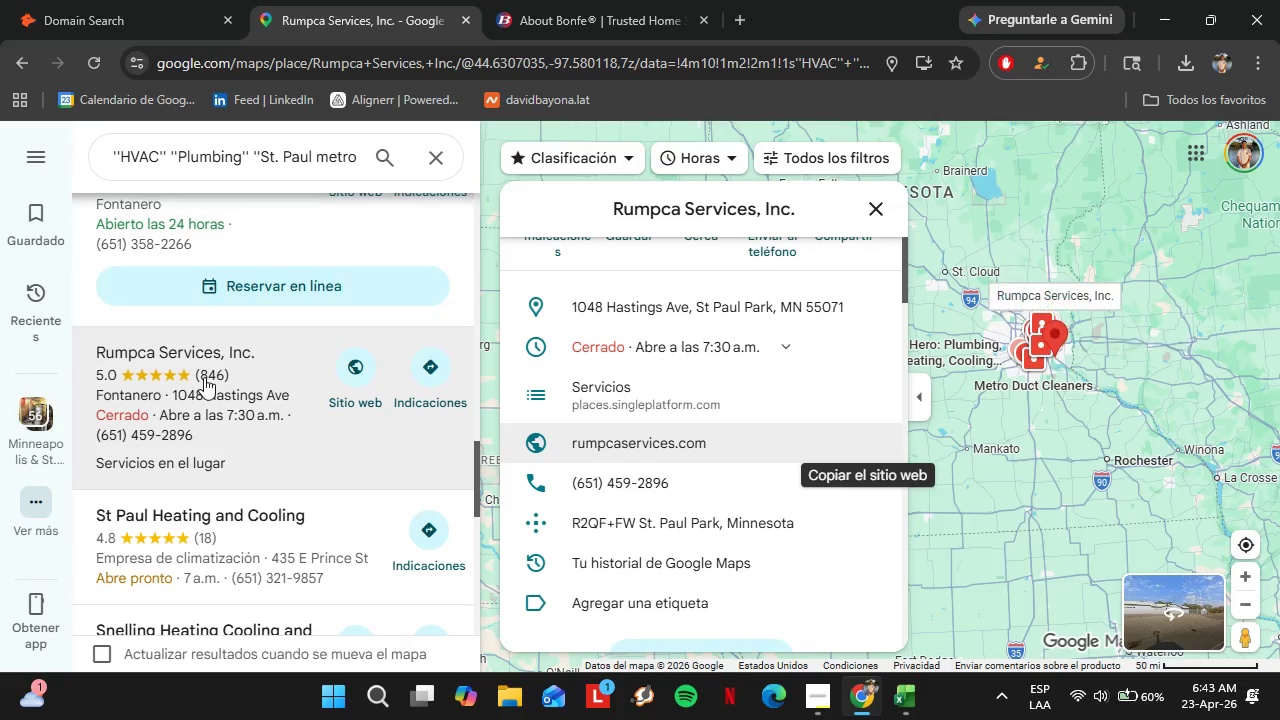 
scroll: coordinate [204, 377], scroll_direction: down, amount: 2.0
 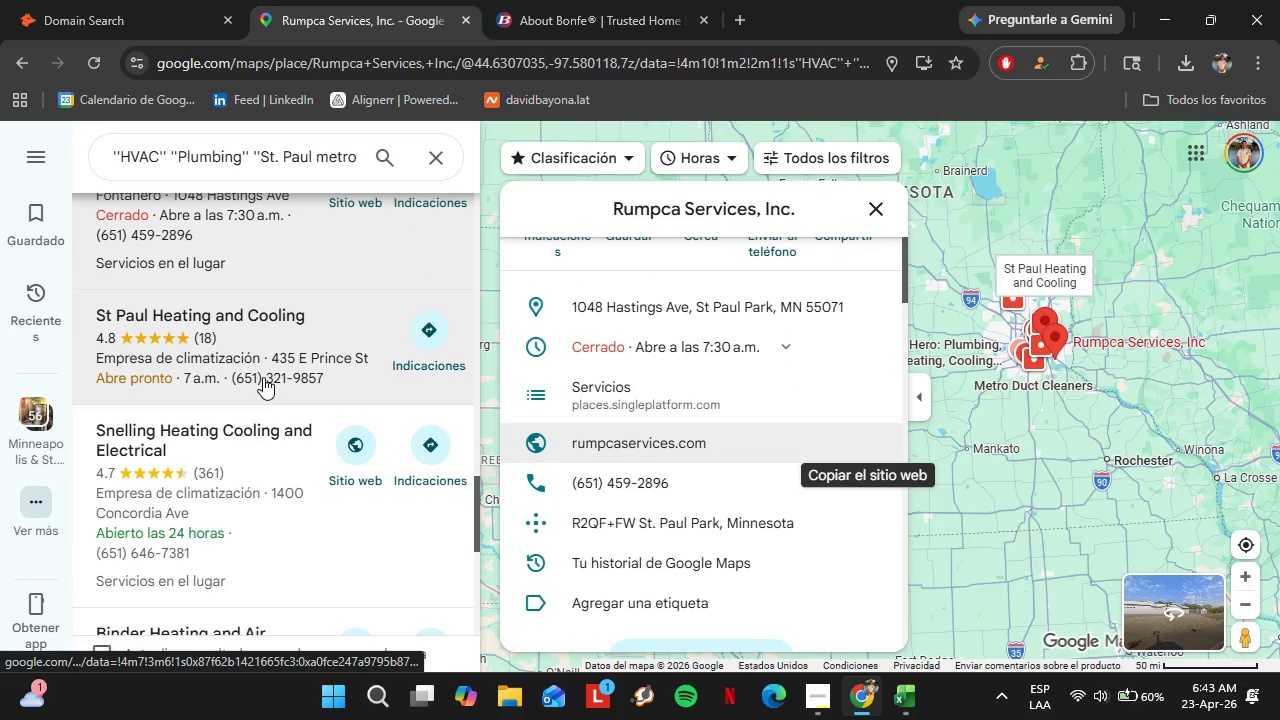 
left_click([229, 463])
 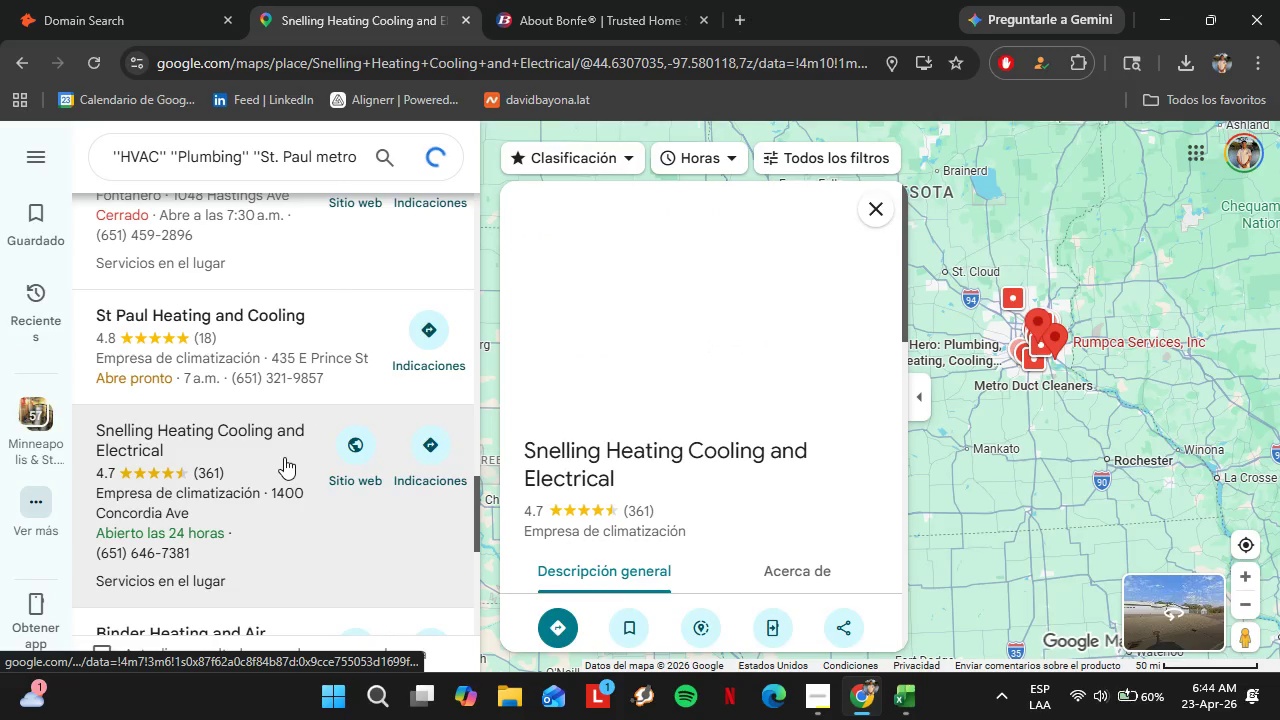 
scroll: coordinate [689, 464], scroll_direction: down, amount: 3.0
 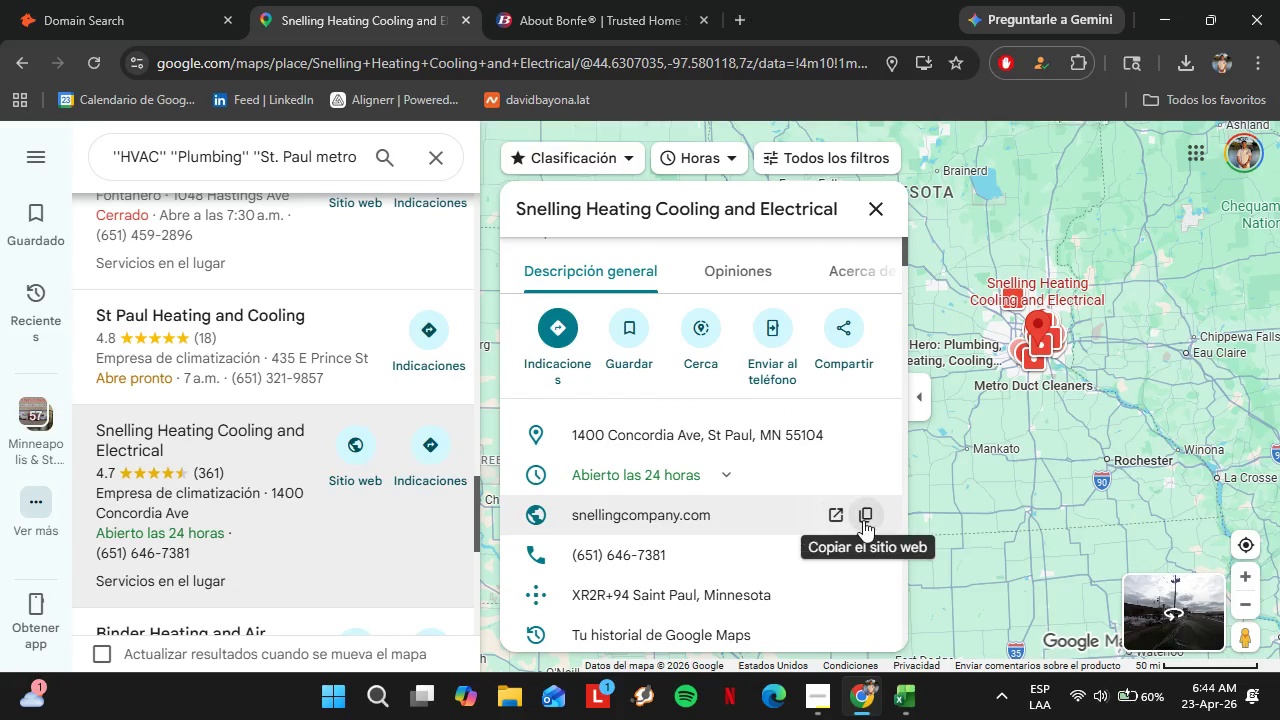 
left_click([863, 521])
 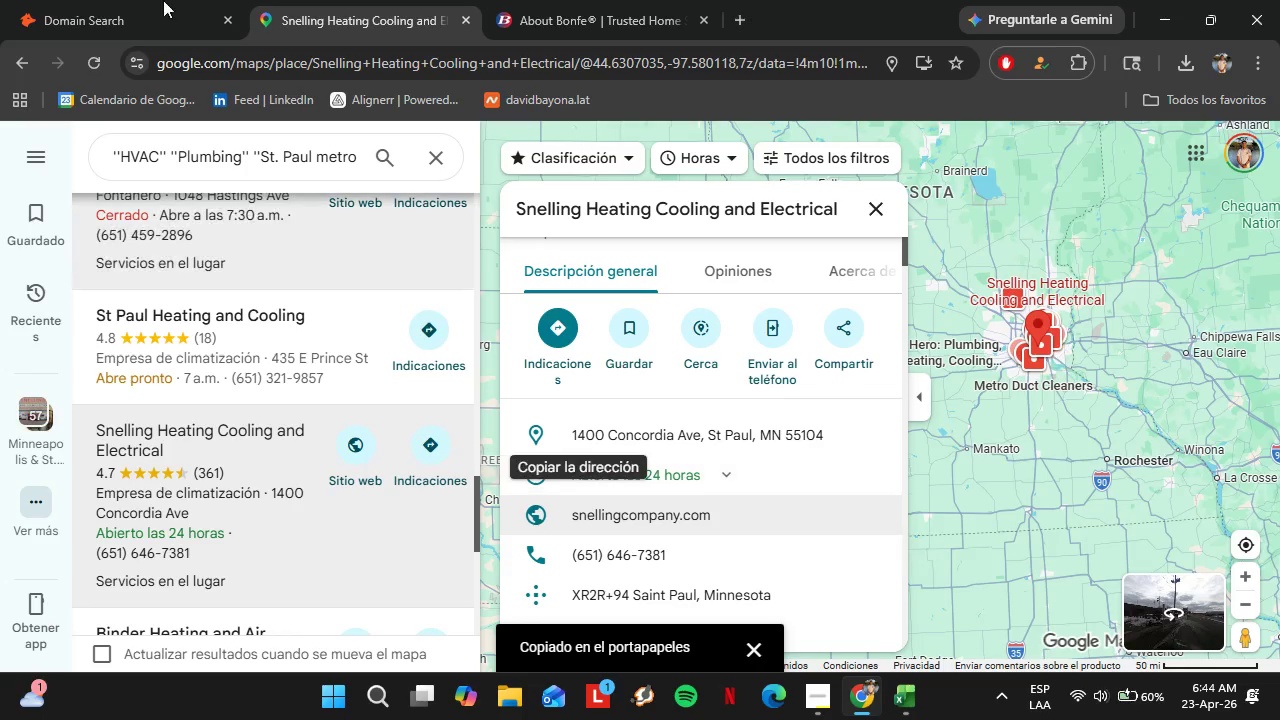 
left_click([93, 0])
 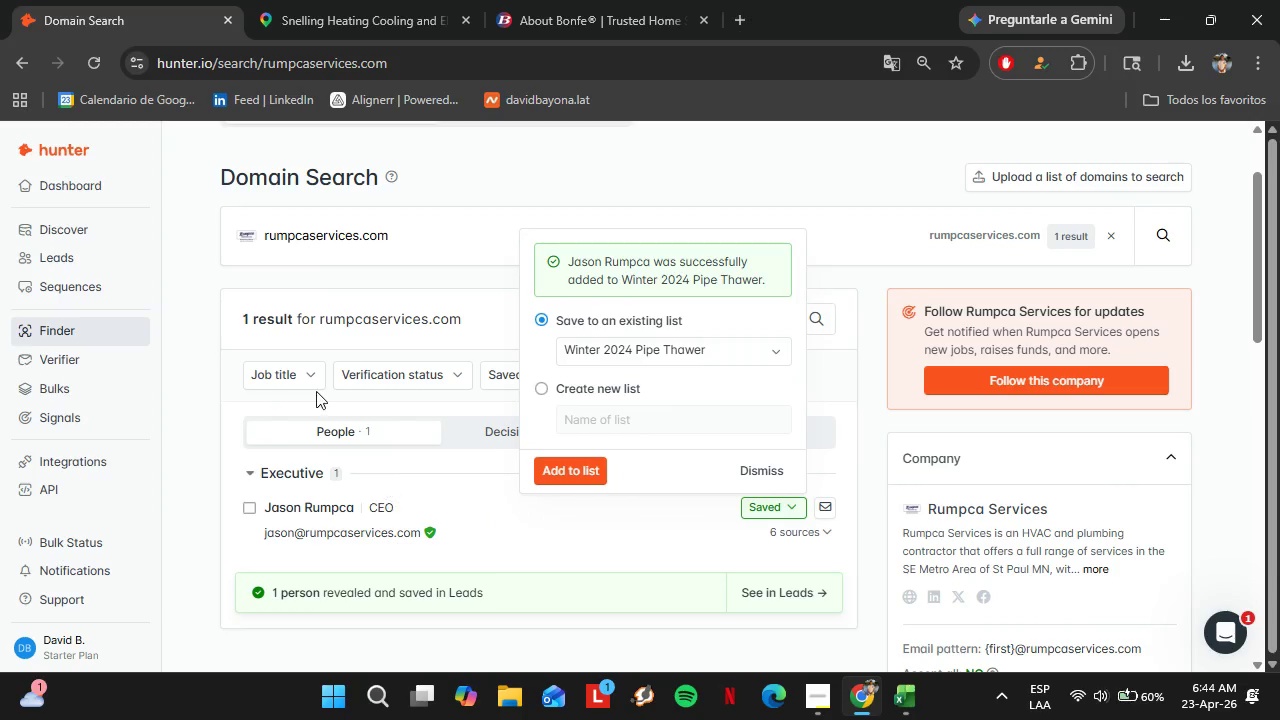 
scroll: coordinate [288, 362], scroll_direction: up, amount: 1.0
 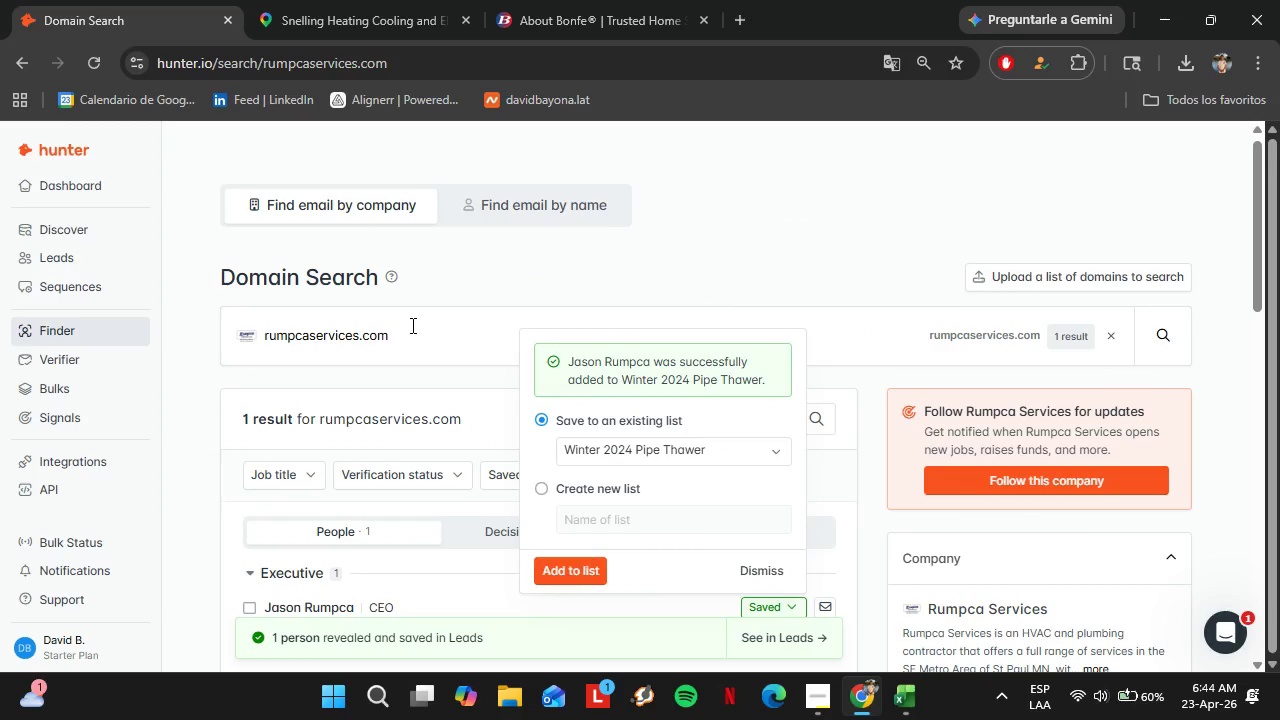 
left_click_drag(start_coordinate=[411, 325], to_coordinate=[184, 315])
 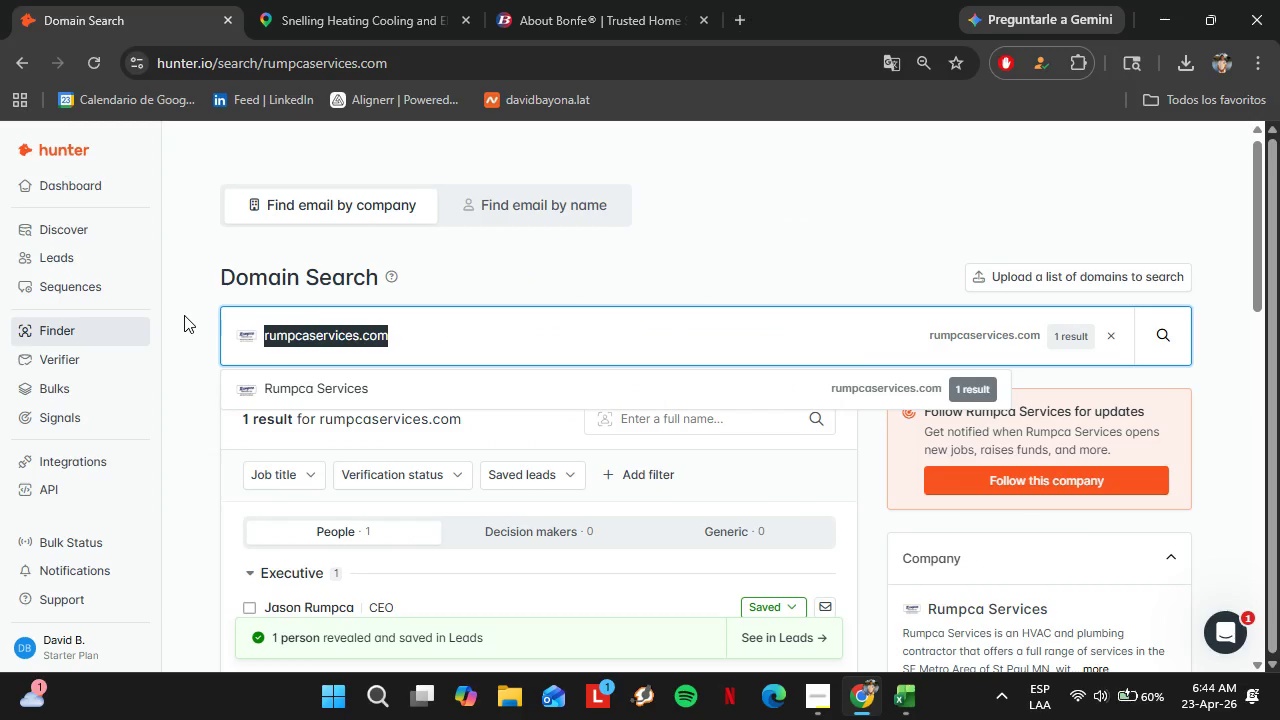 
key(Control+V)
 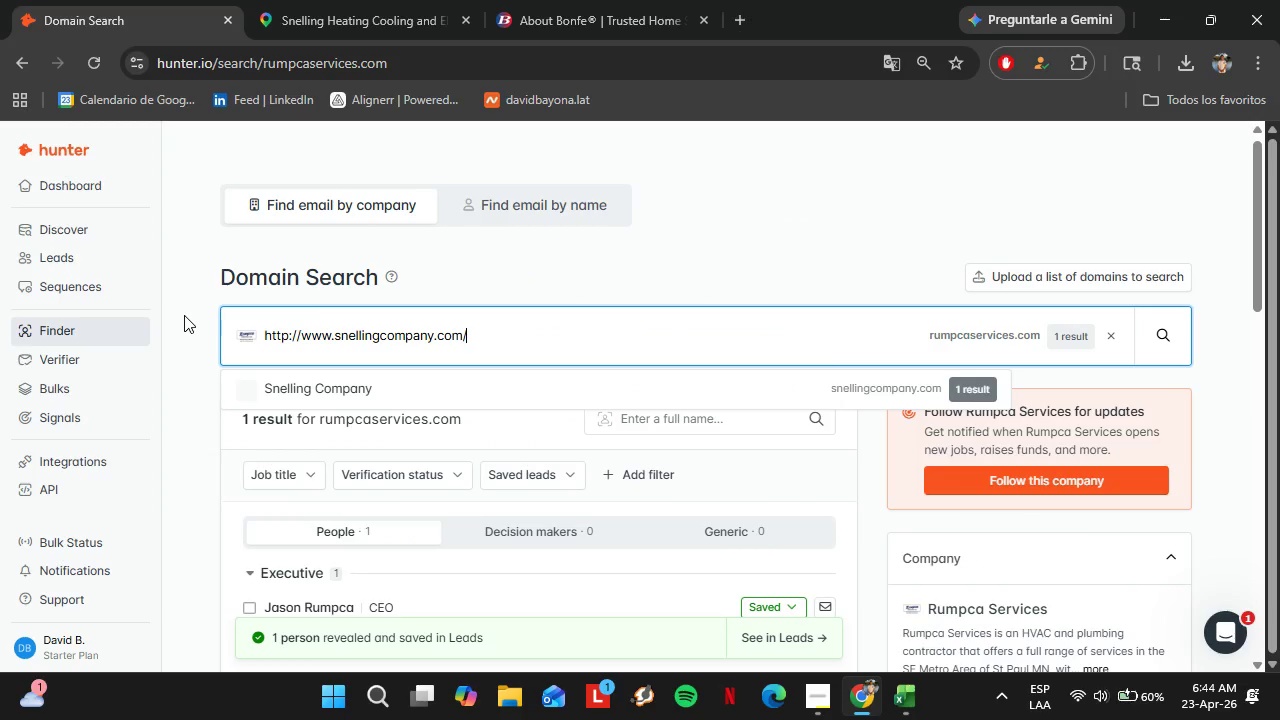 
key(Enter)
 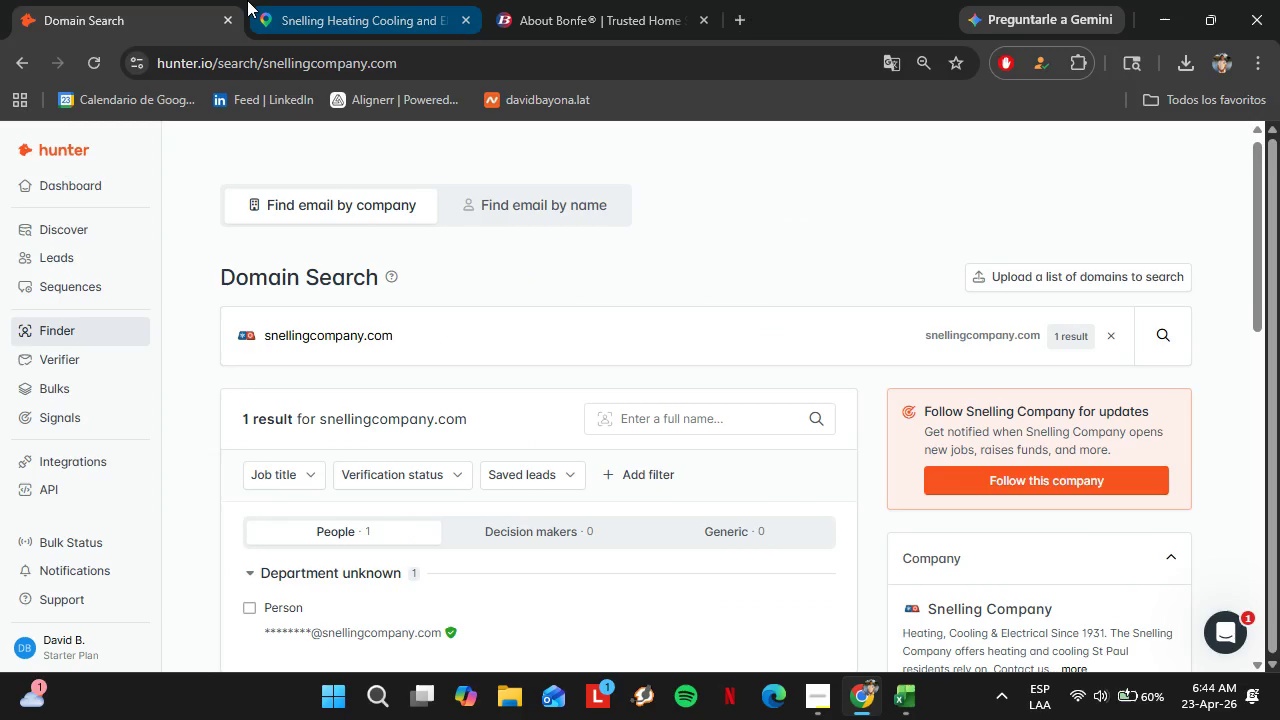 
left_click([332, 0])
 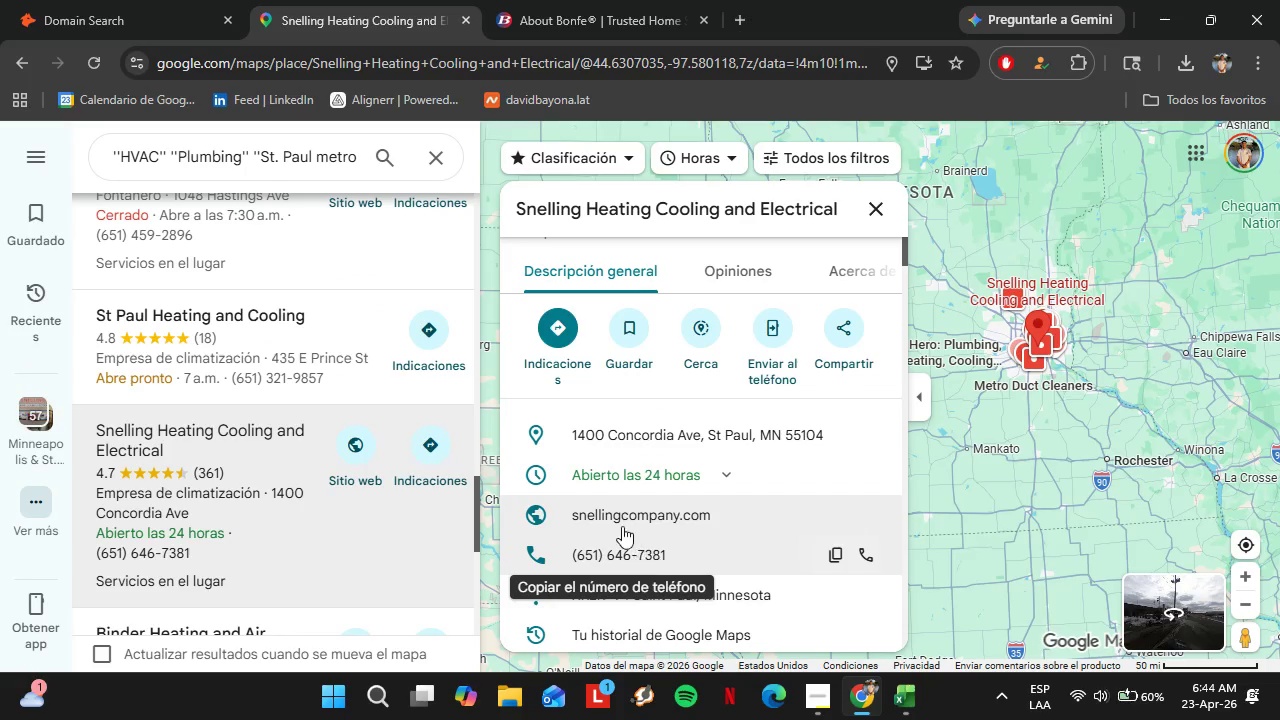 
left_click([617, 522])
 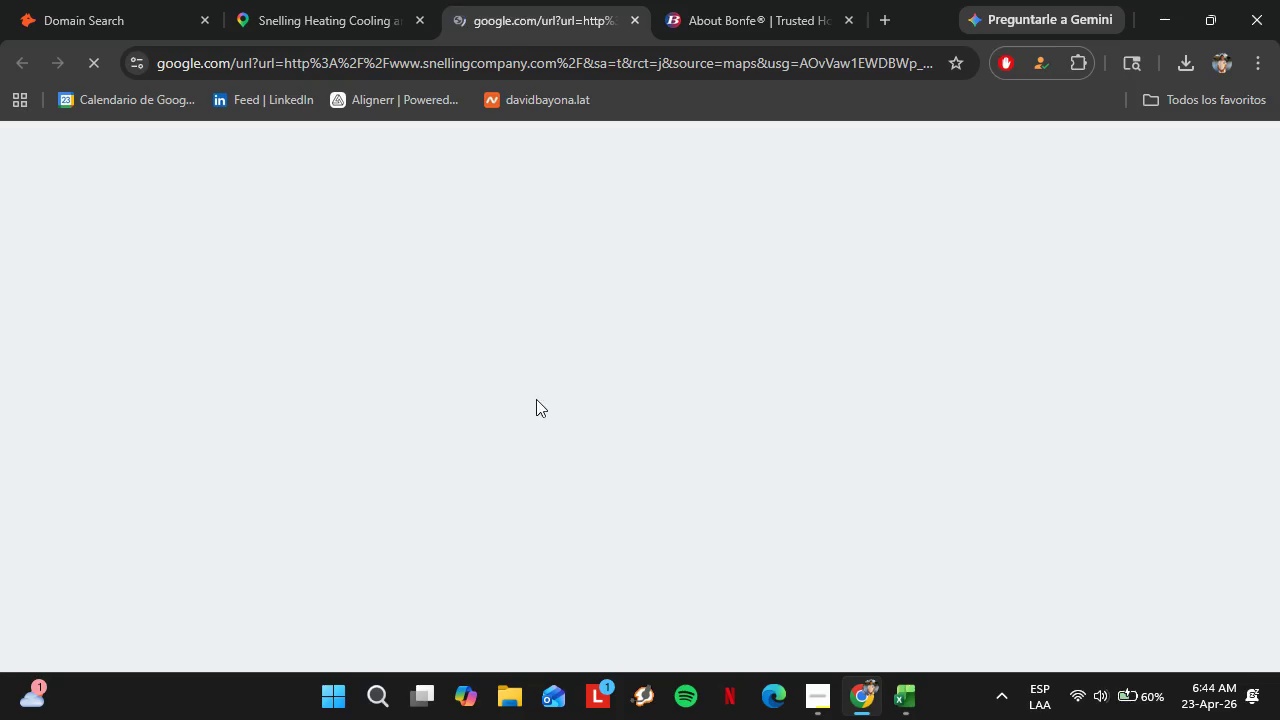 
mouse_move([465, 347])
 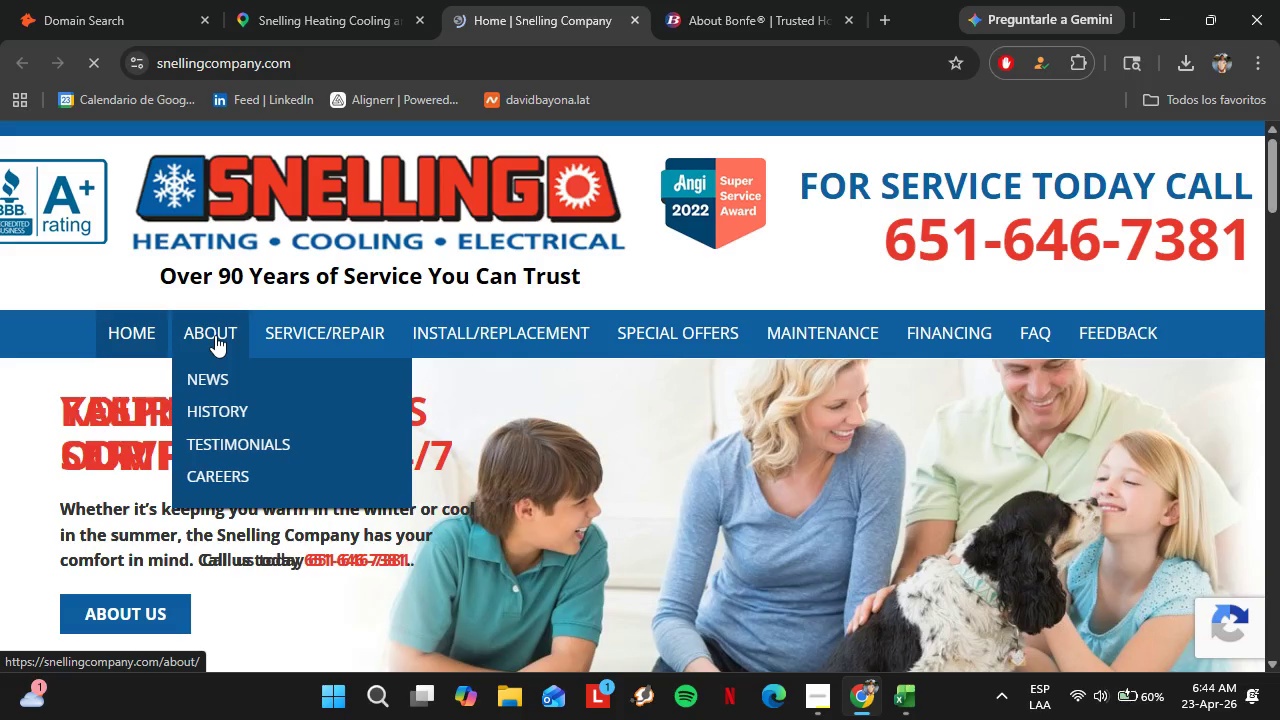 
left_click([214, 403])
 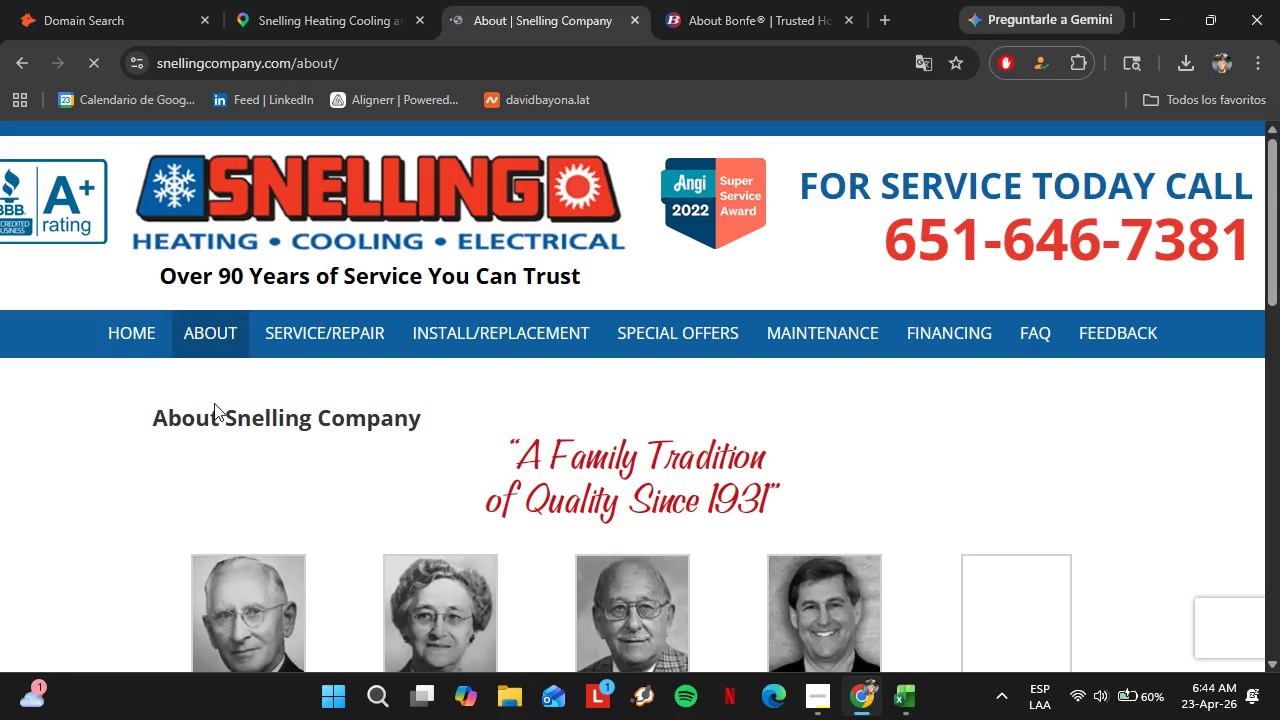 
scroll: coordinate [421, 470], scroll_direction: down, amount: 2.0
 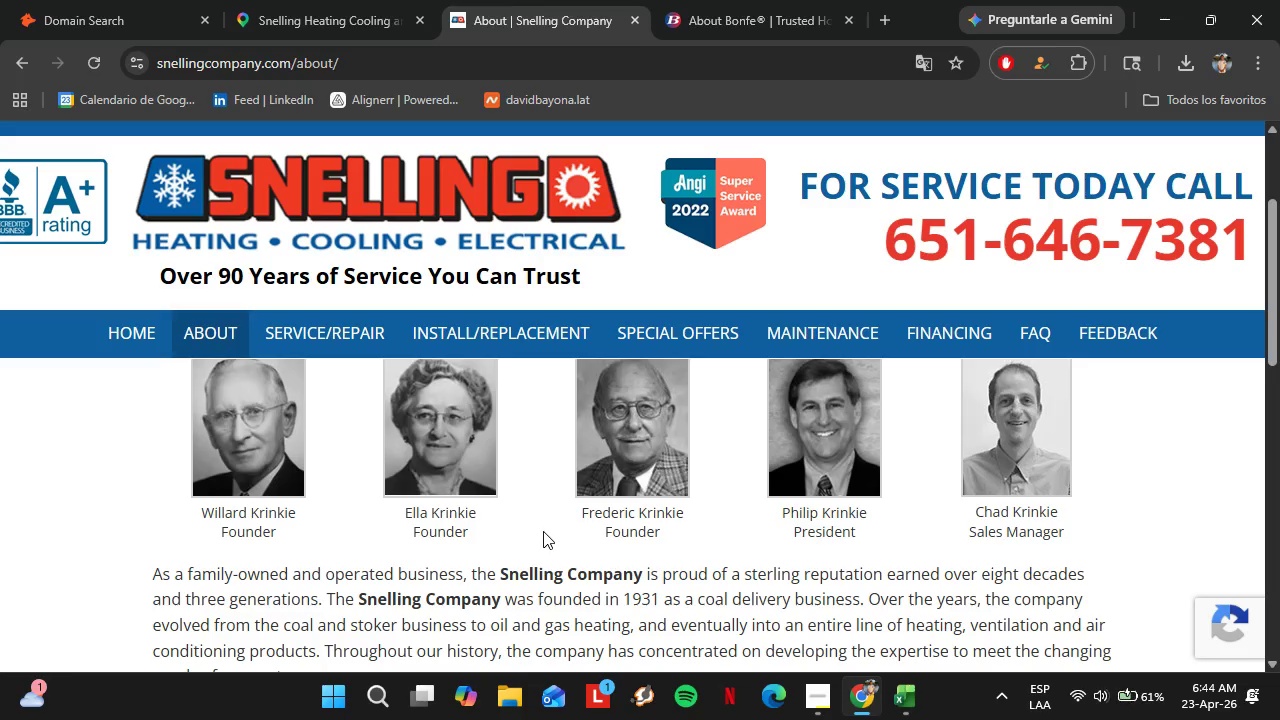 
wait(18.37)
 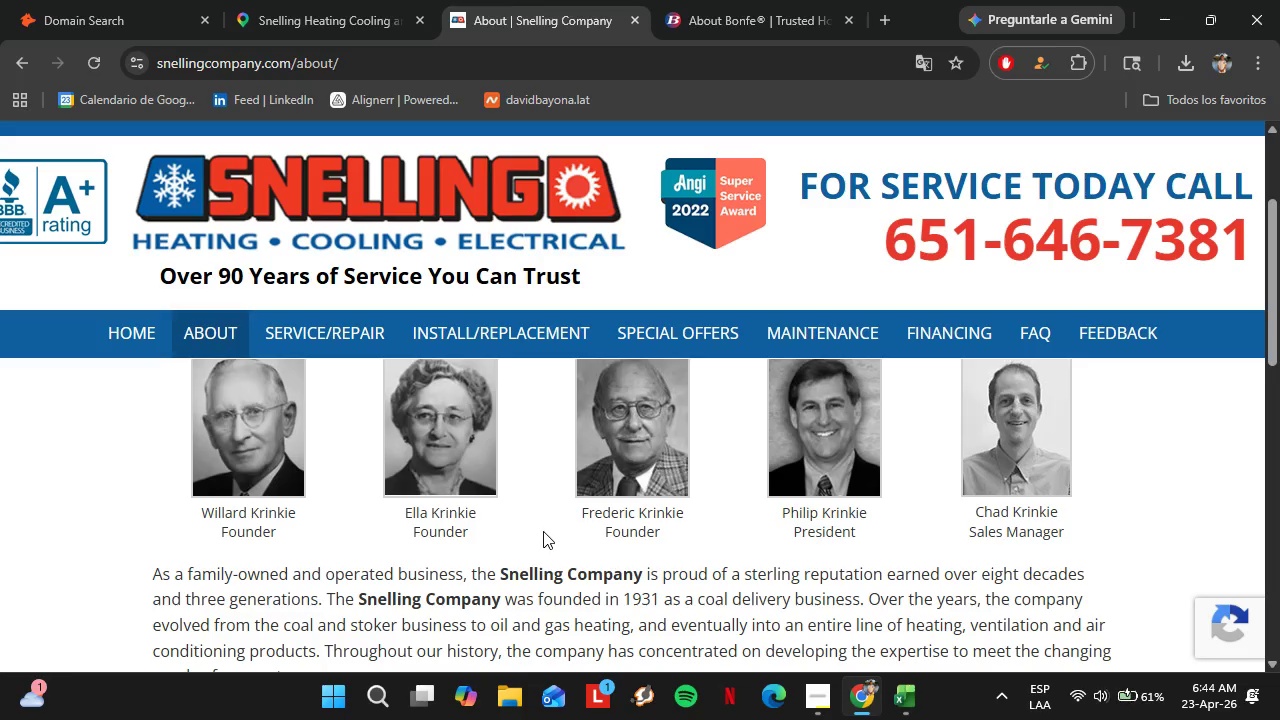 
scroll: coordinate [690, 588], scroll_direction: none, amount: 0.0
 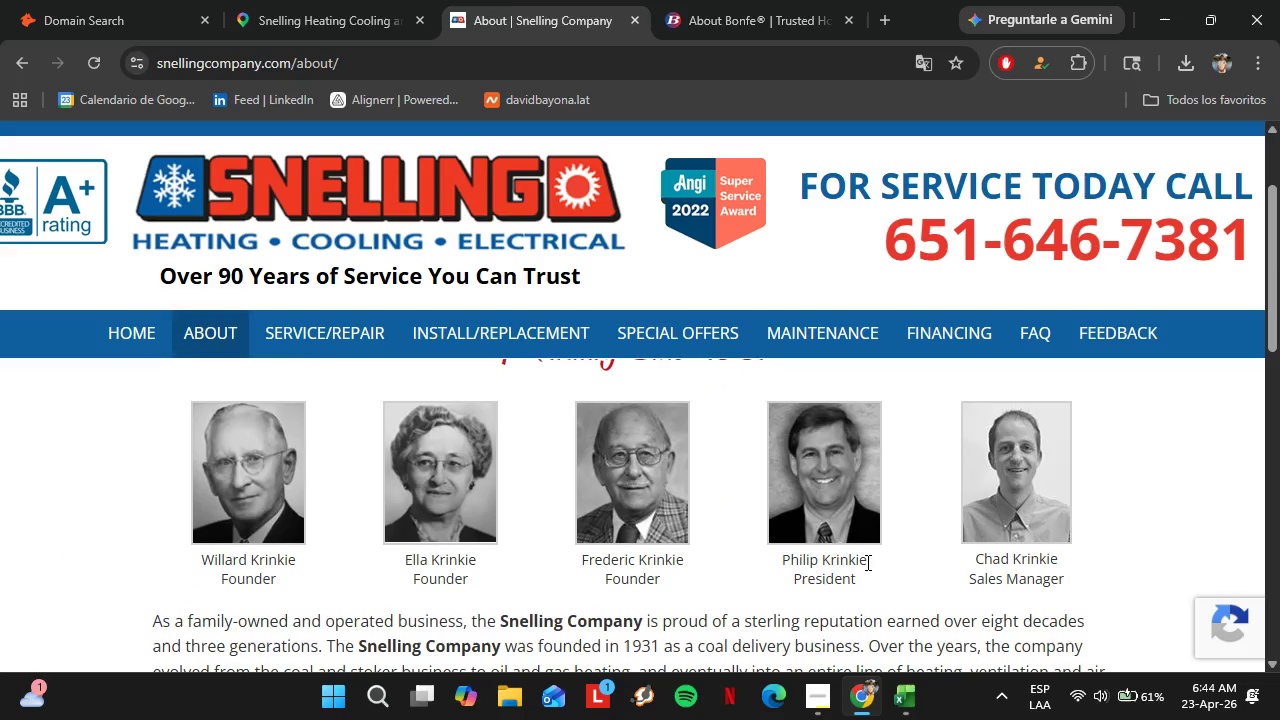 
left_click_drag(start_coordinate=[866, 562], to_coordinate=[781, 564])
 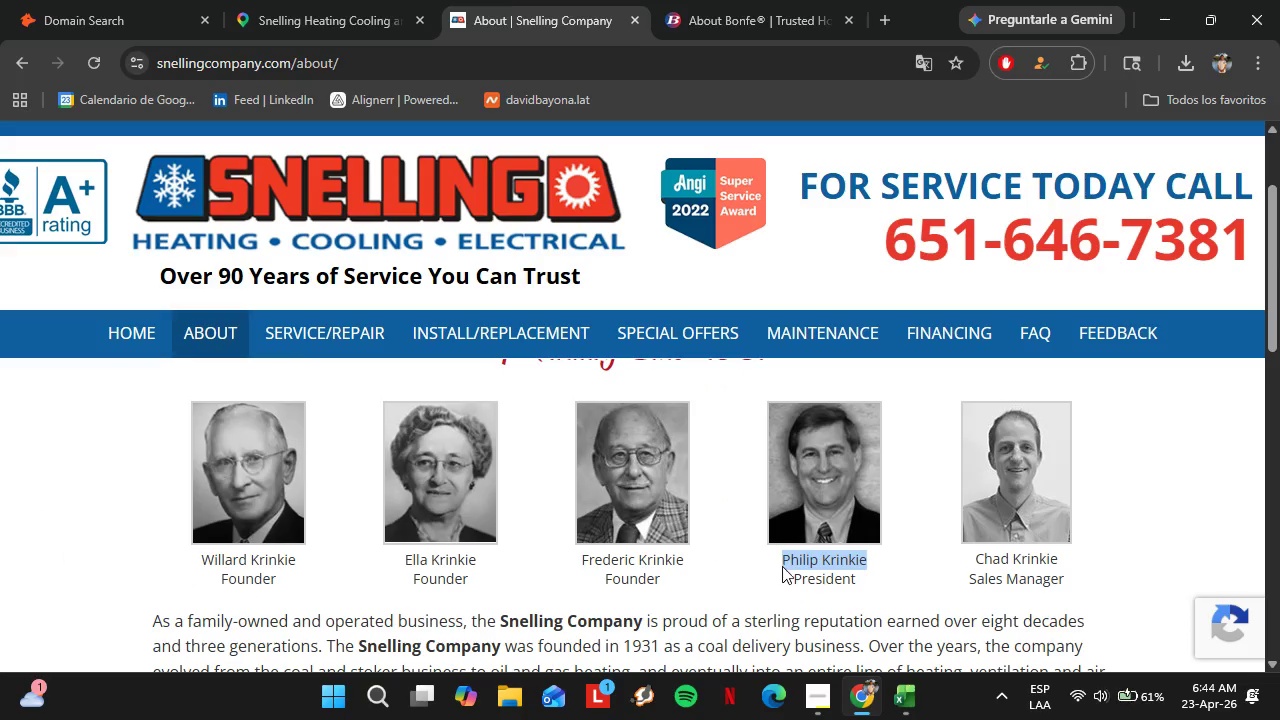 
hold_key(key=ControlLeft, duration=0.66)
 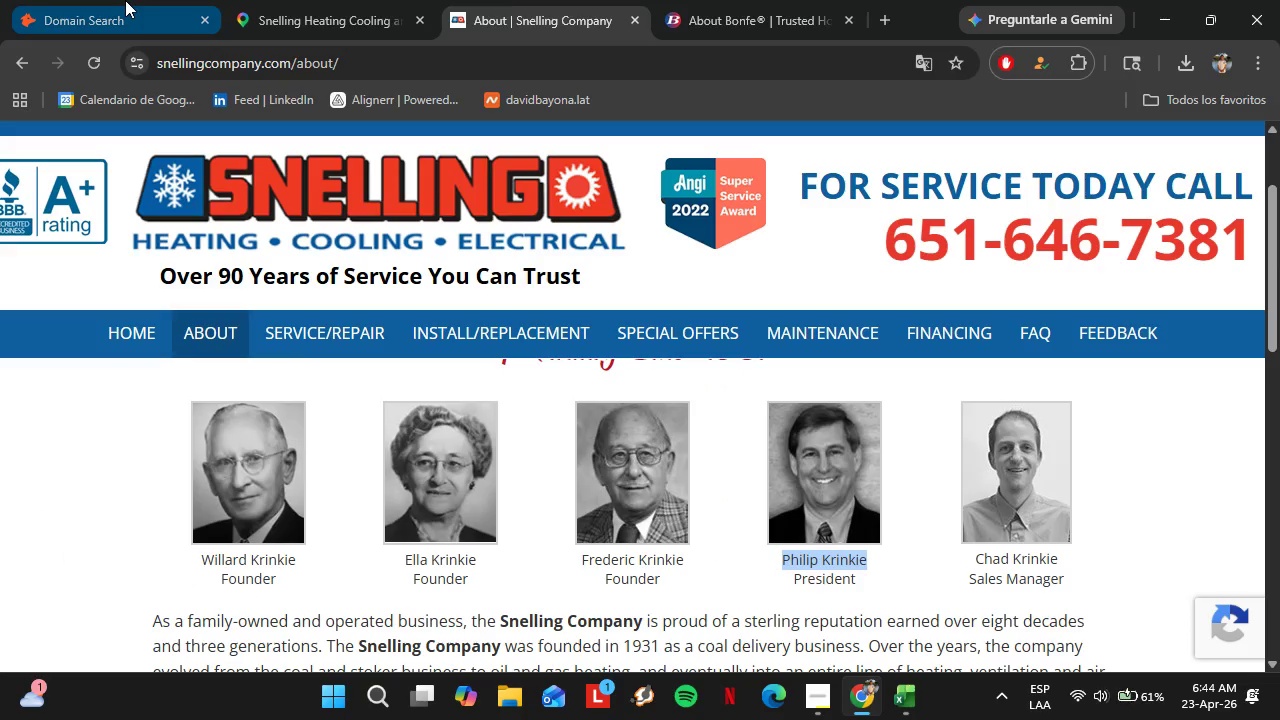 
hold_key(key=C, duration=0.34)
 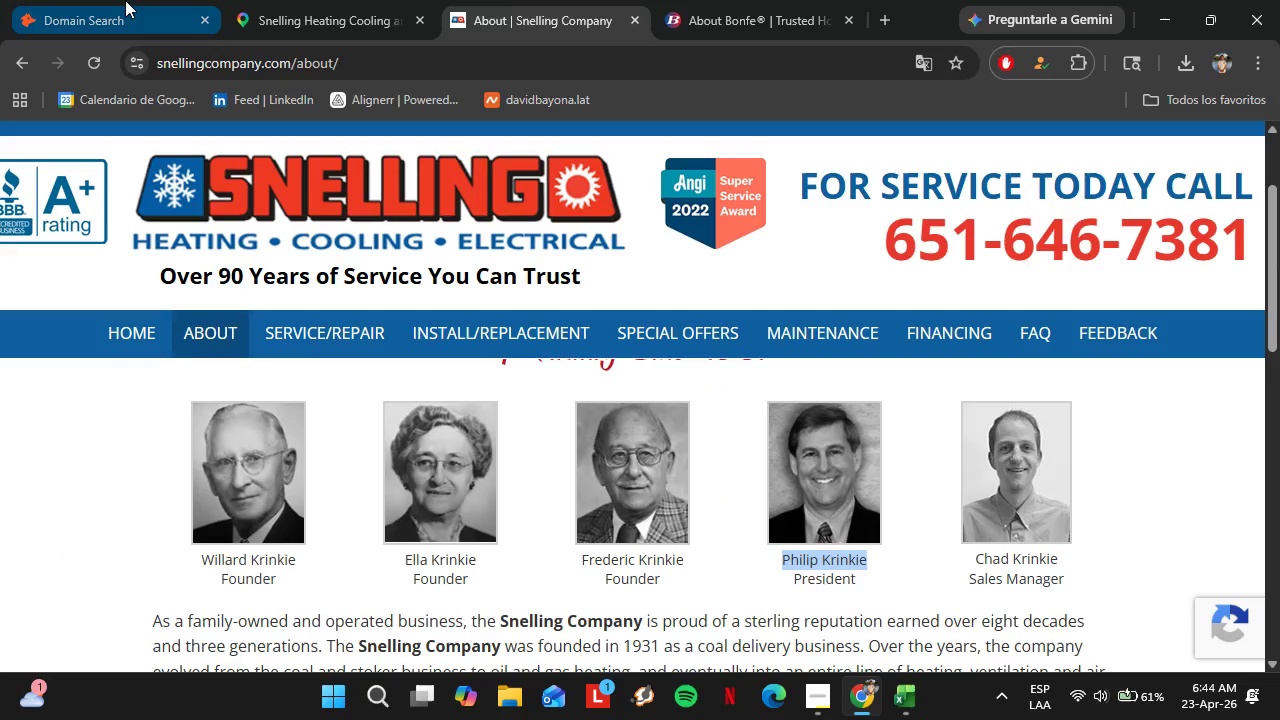 
left_click([125, 0])
 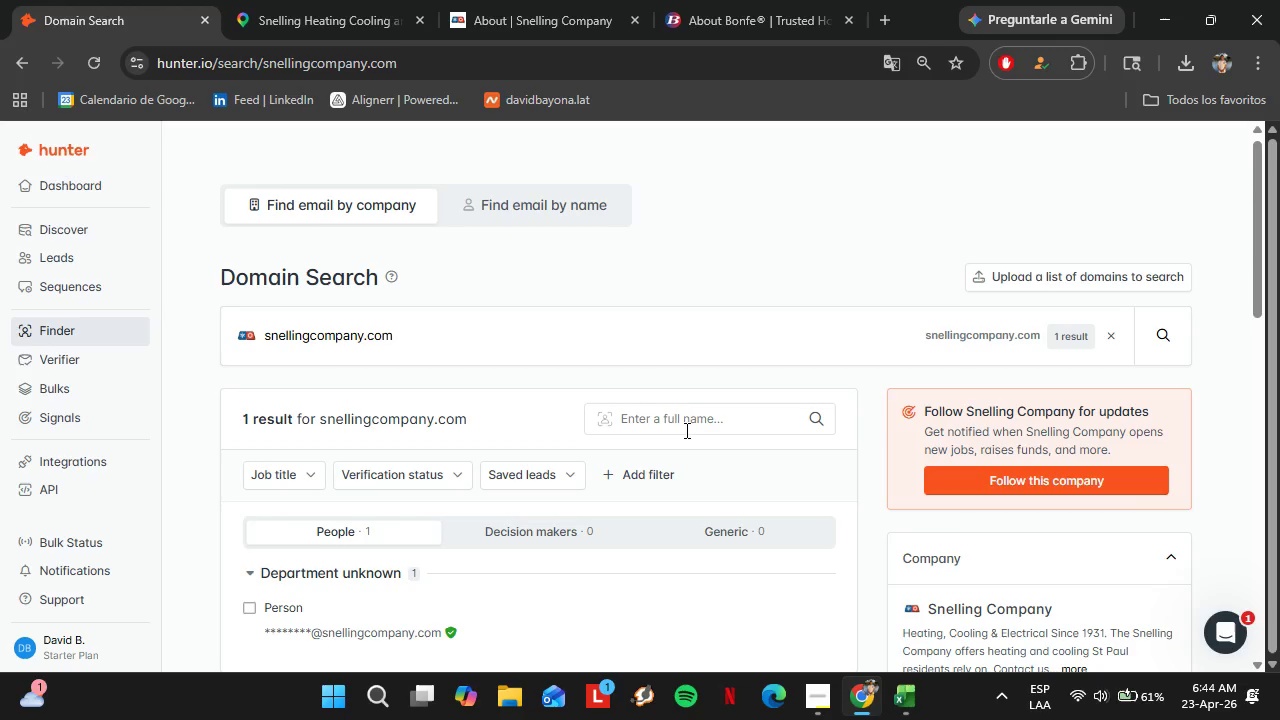 
left_click([682, 420])
 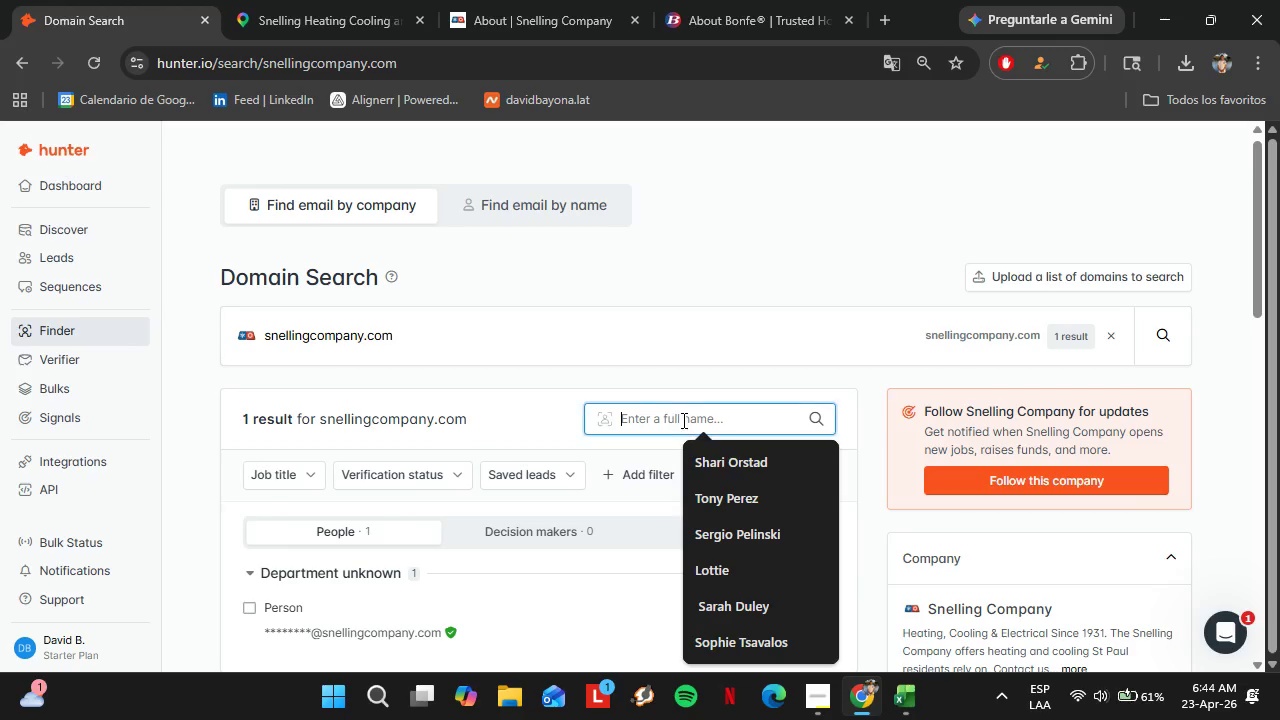 
key(Control+V)
 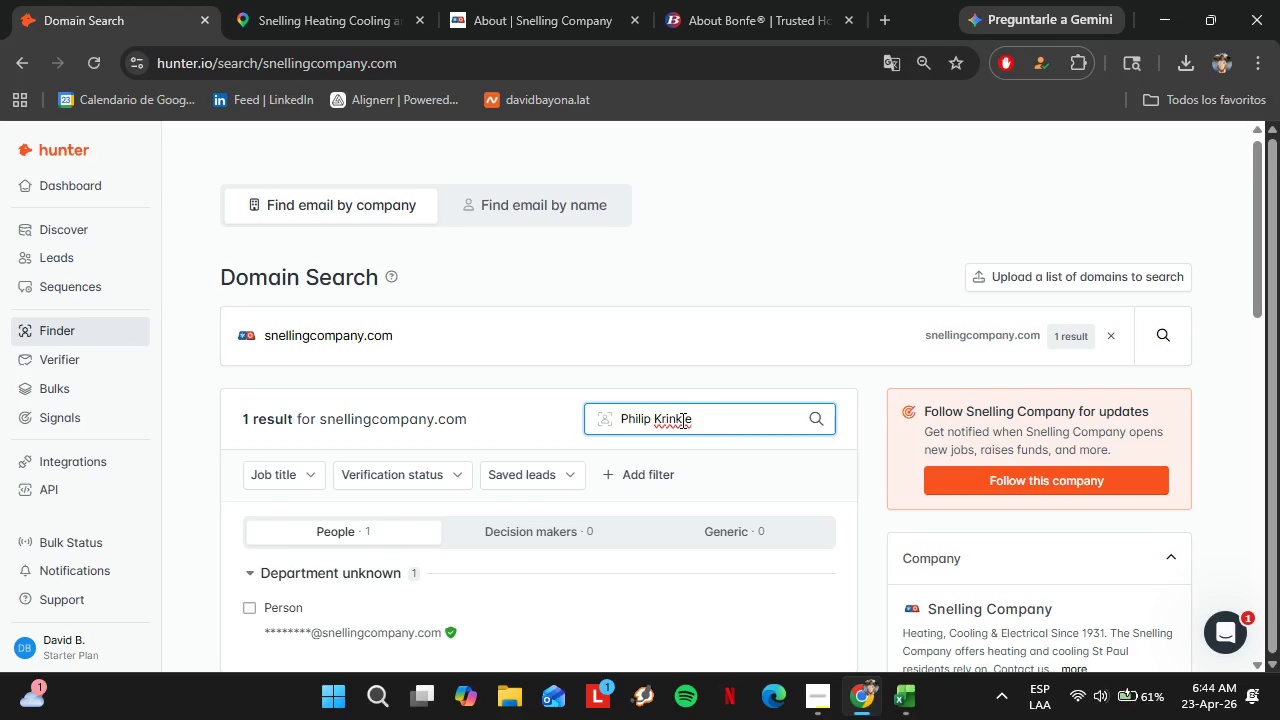 
key(Enter)
 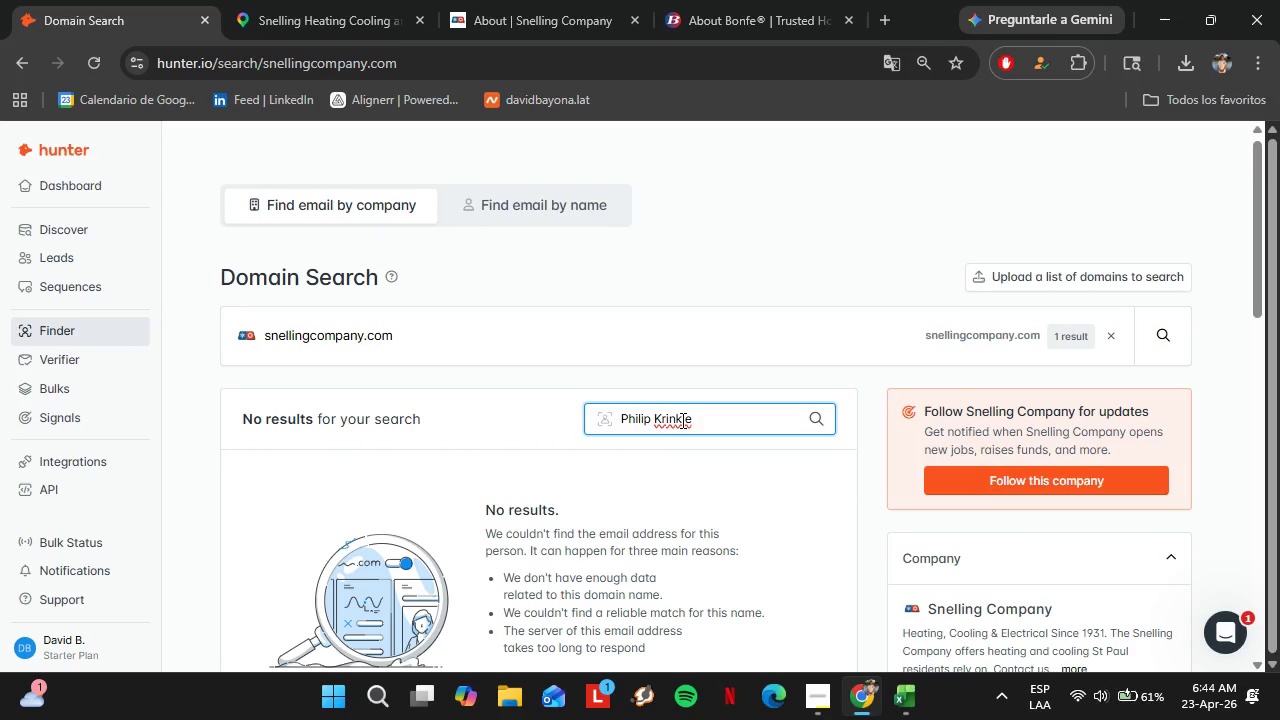 
wait(7.73)
 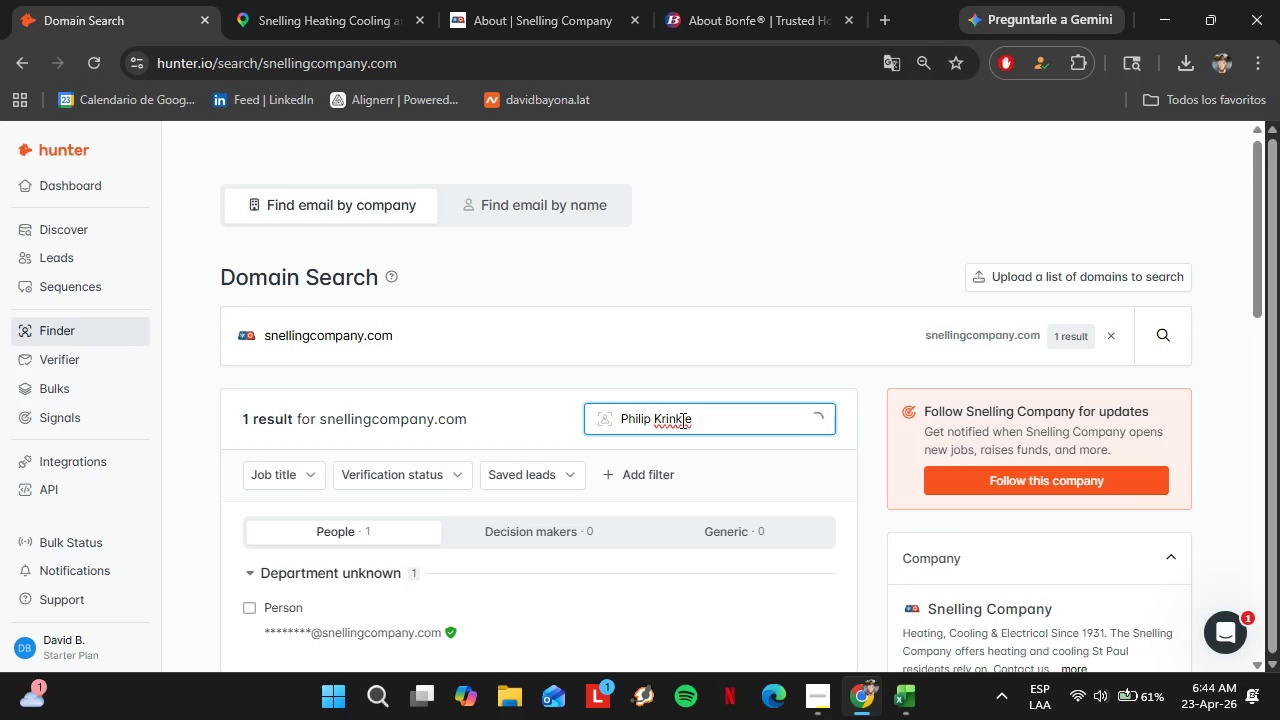 
left_click([484, 0])
 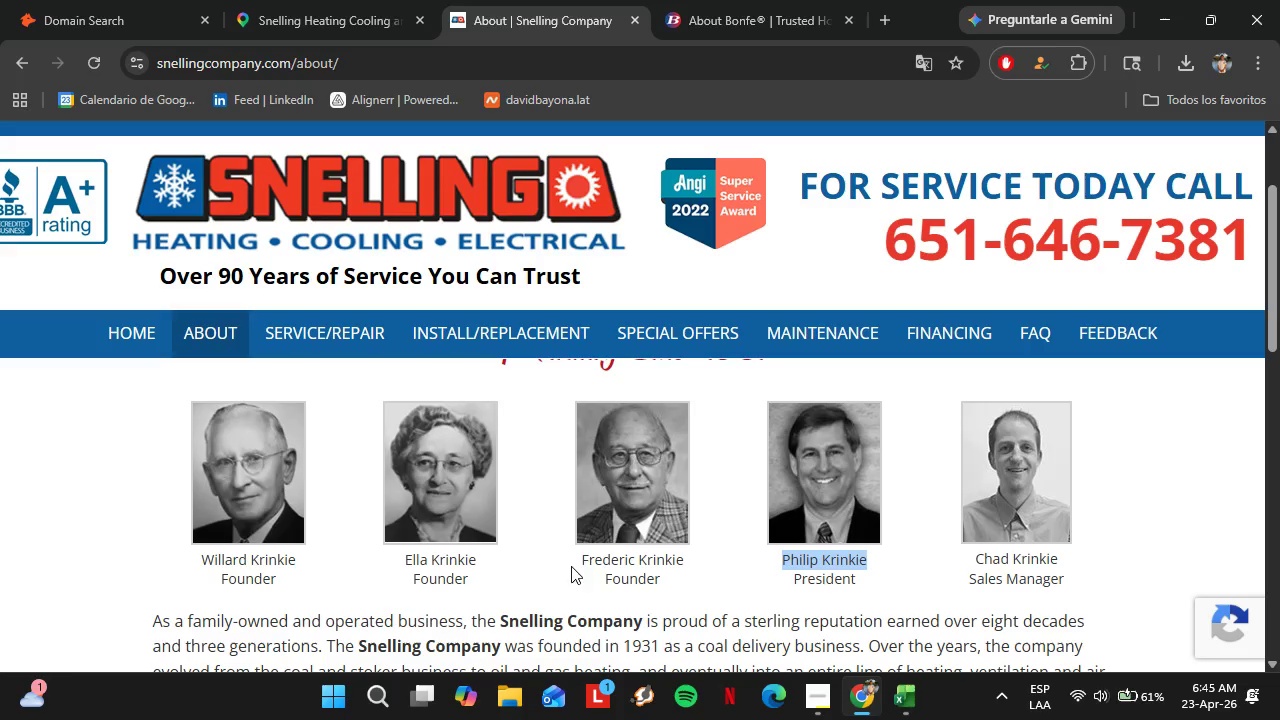 
left_click_drag(start_coordinate=[574, 555], to_coordinate=[690, 561])
 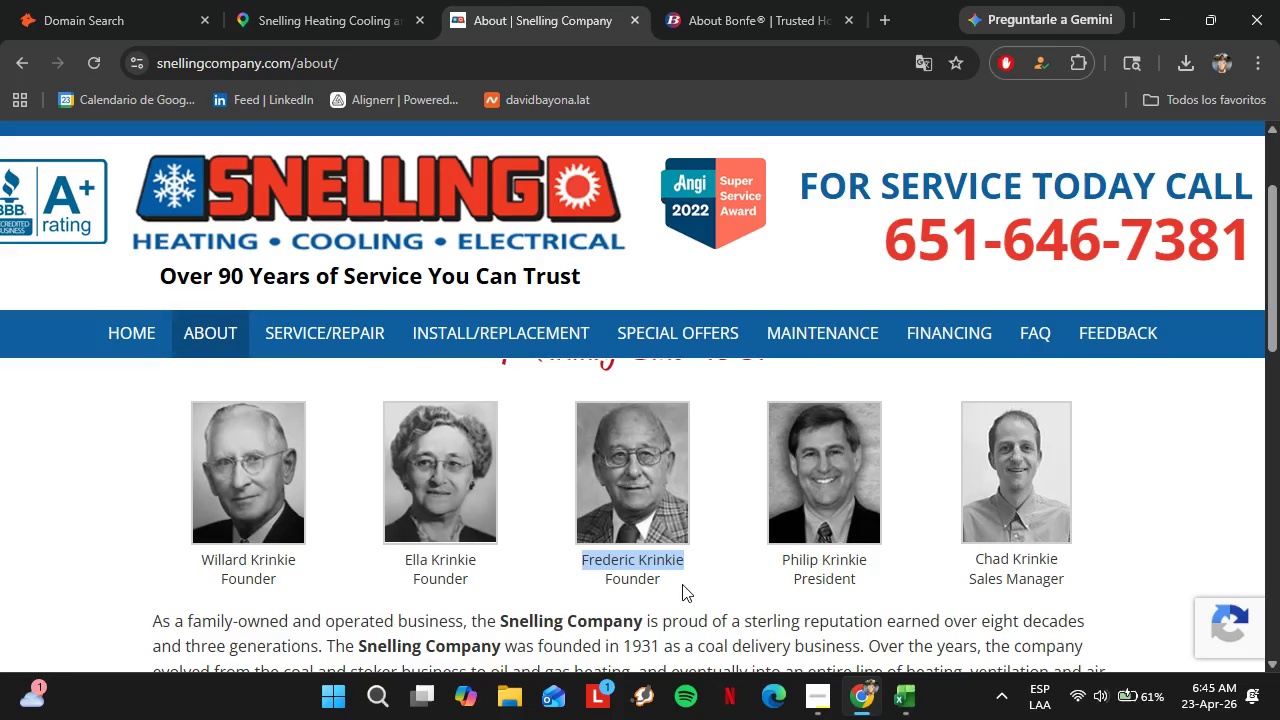 
key(Control+C)
 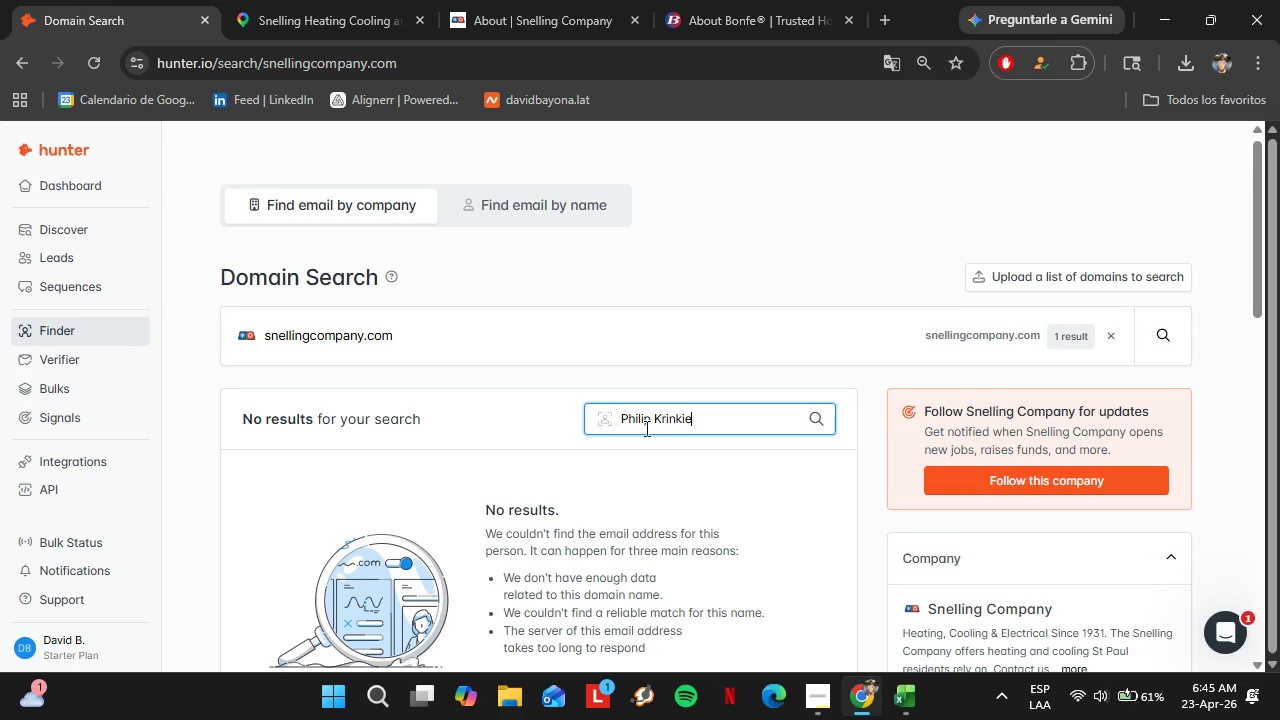 
left_click_drag(start_coordinate=[710, 424], to_coordinate=[593, 424])
 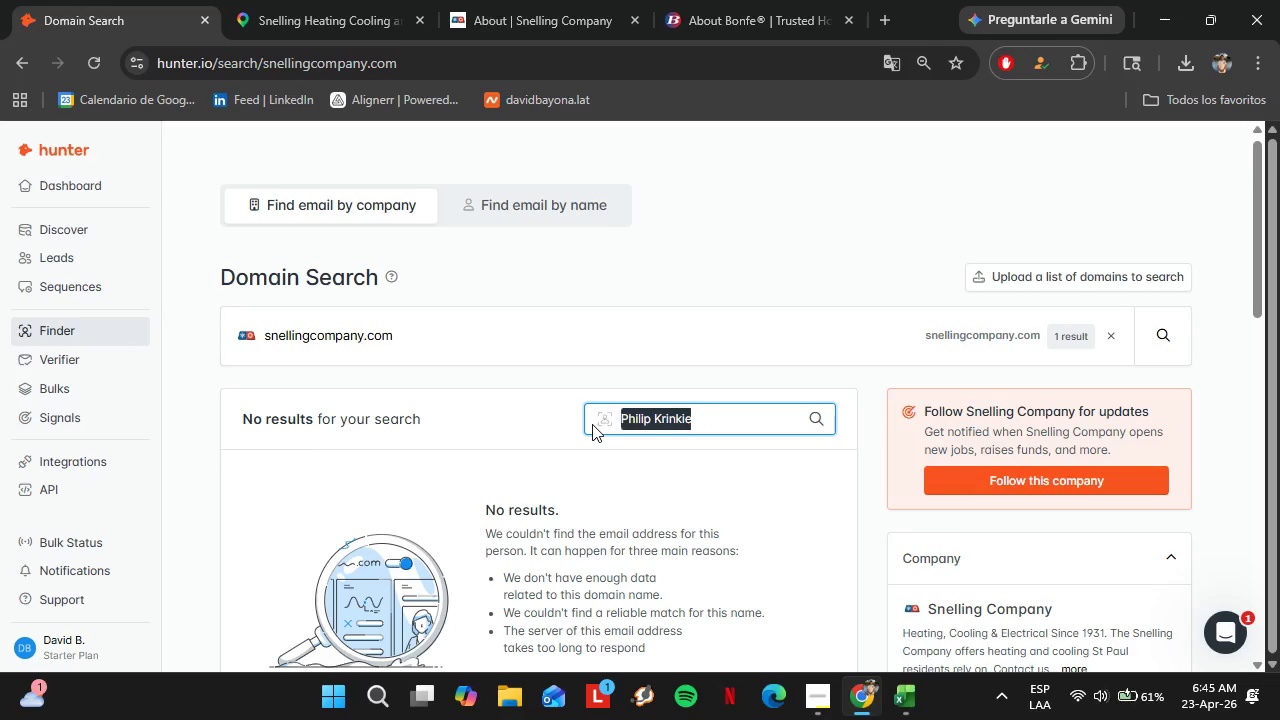 
key(Control+V)
 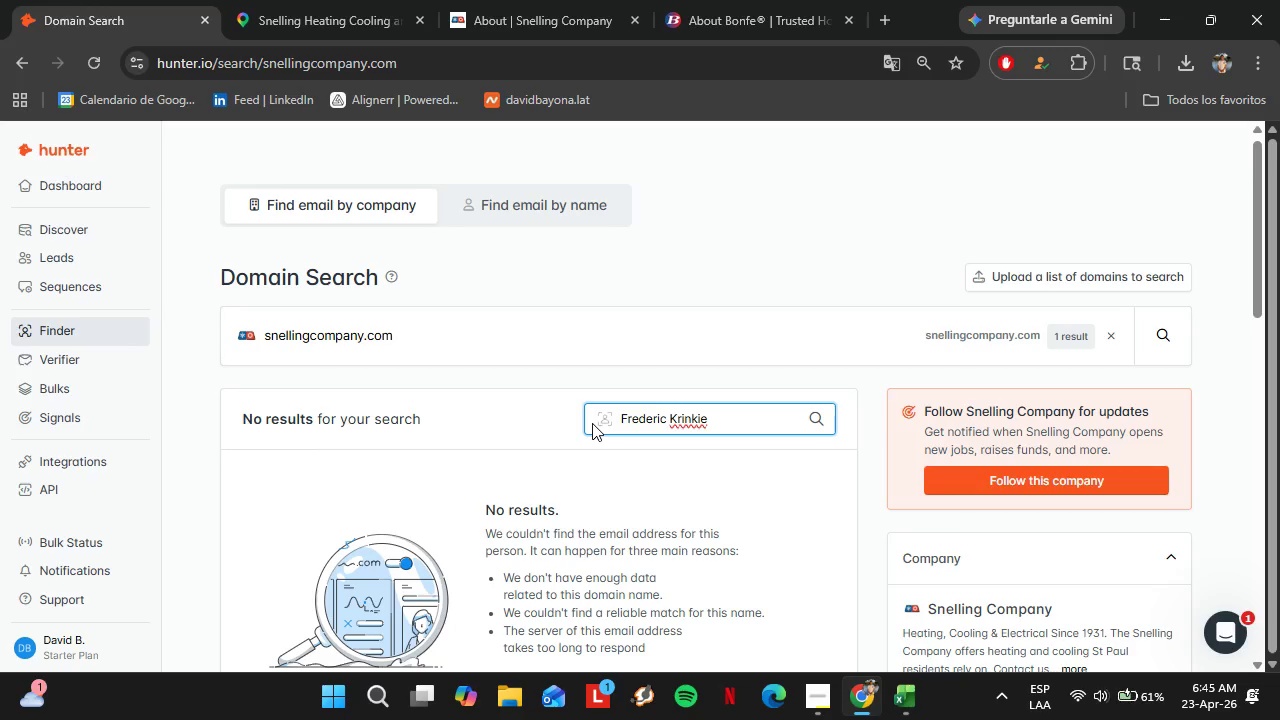 
key(Enter)
 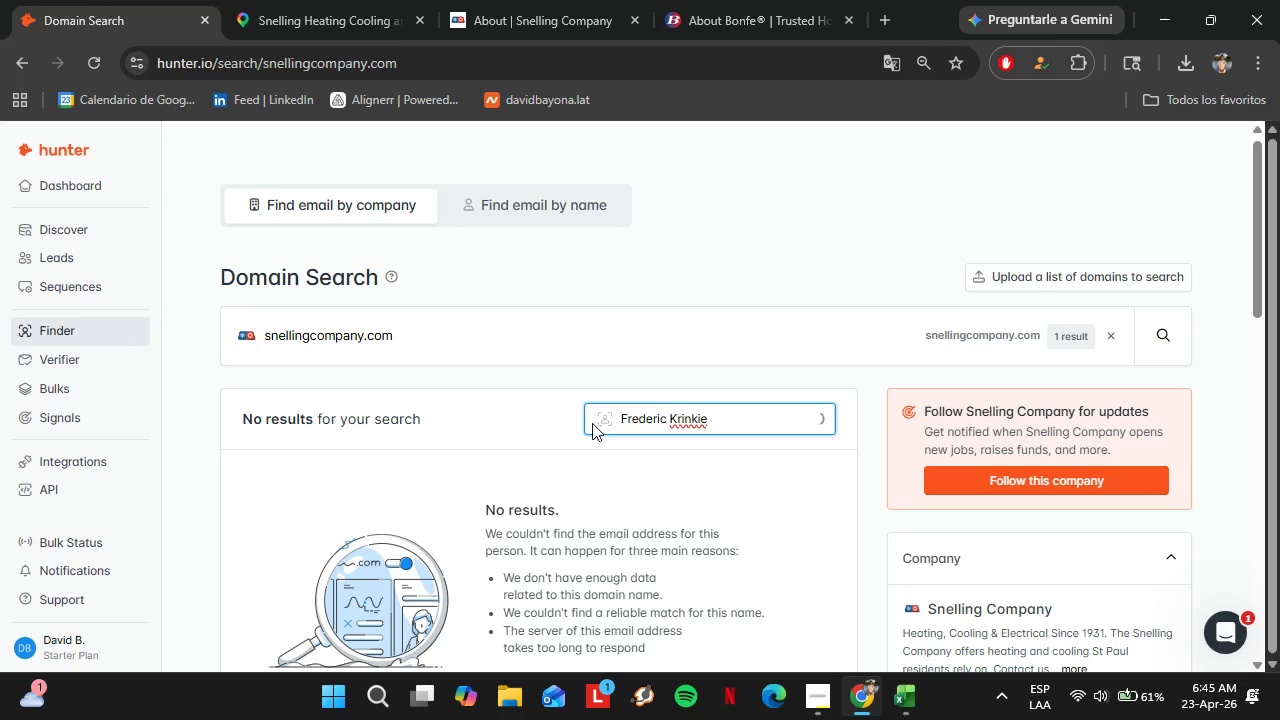 
key(Enter)
 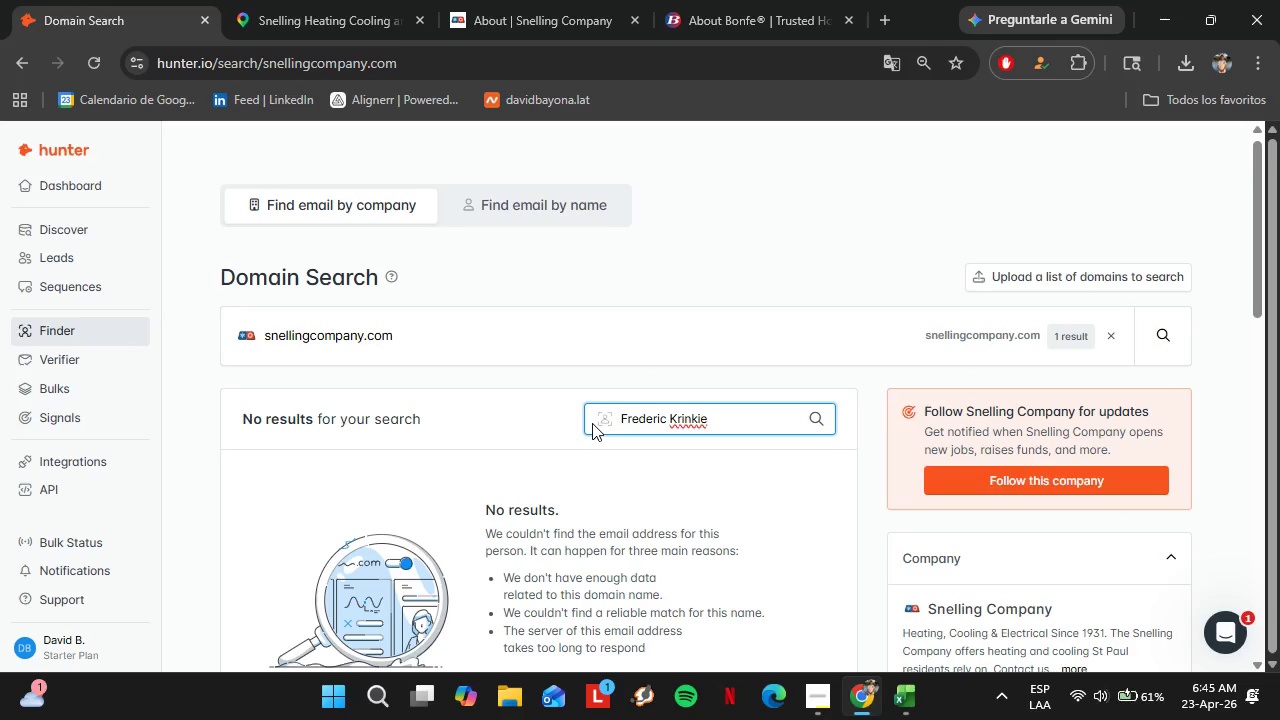 
left_click([623, 0])
 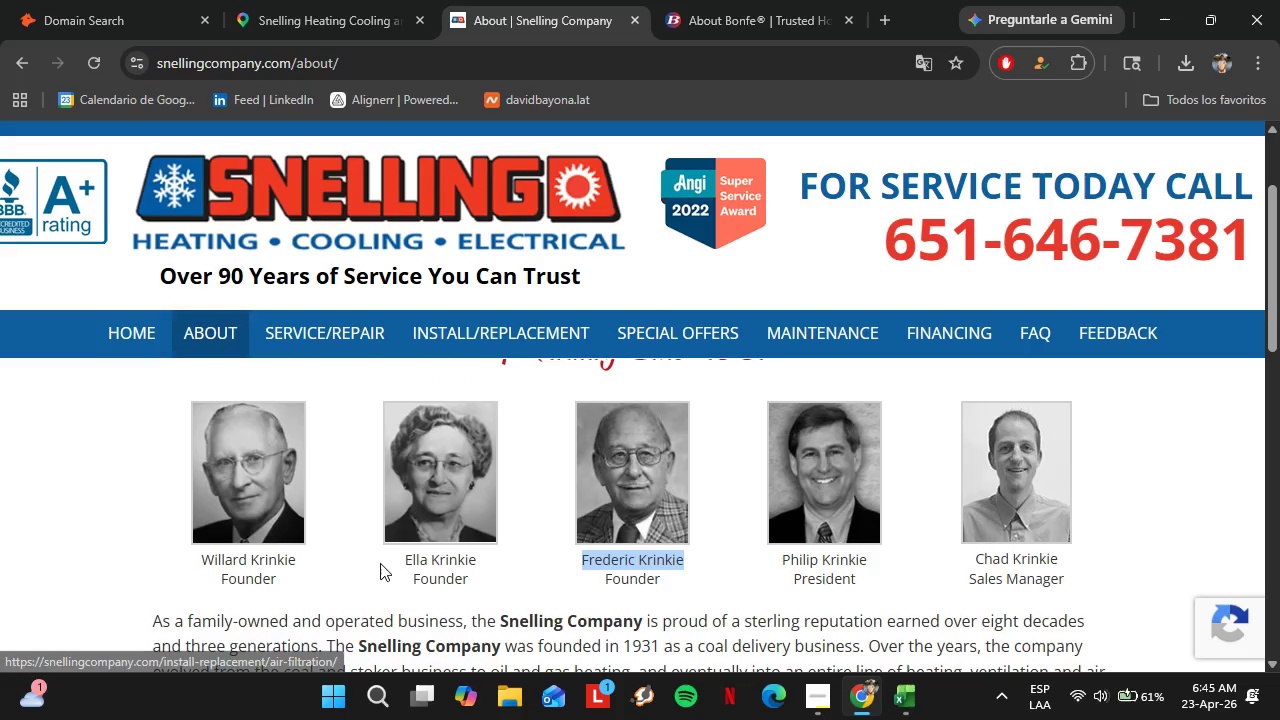 
left_click_drag(start_coordinate=[398, 558], to_coordinate=[475, 558])
 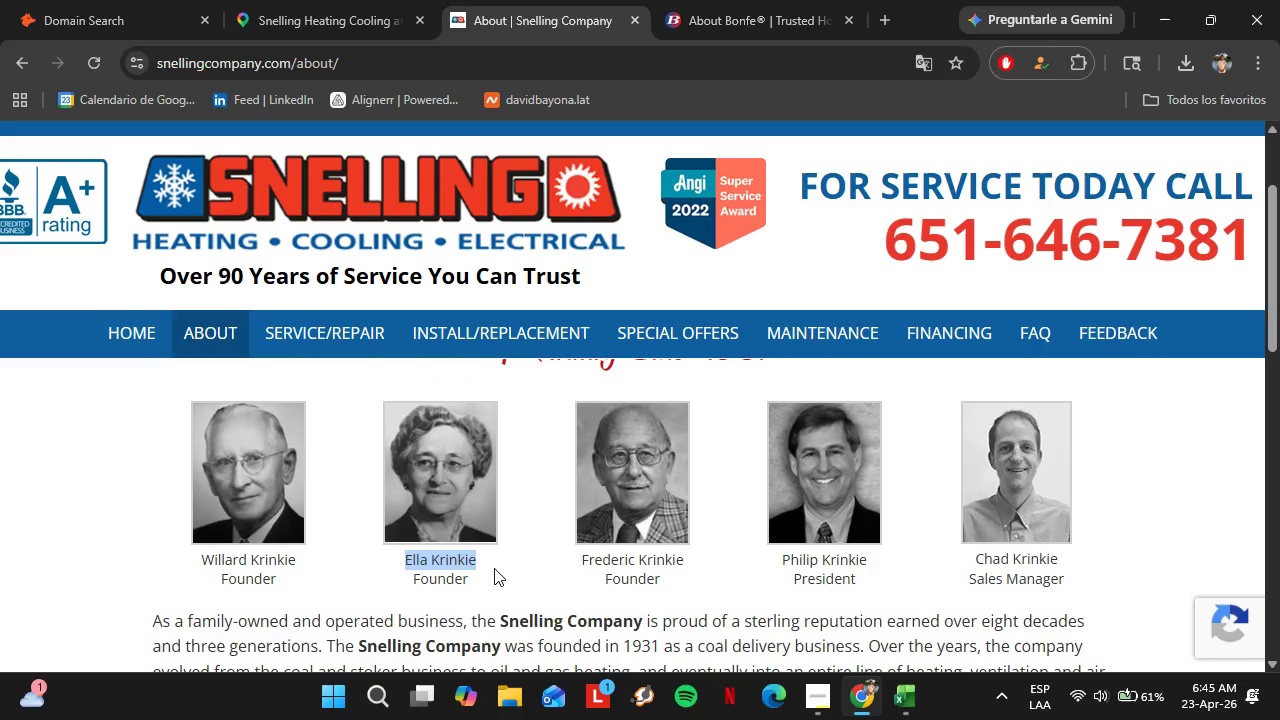 
key(Control+C)
 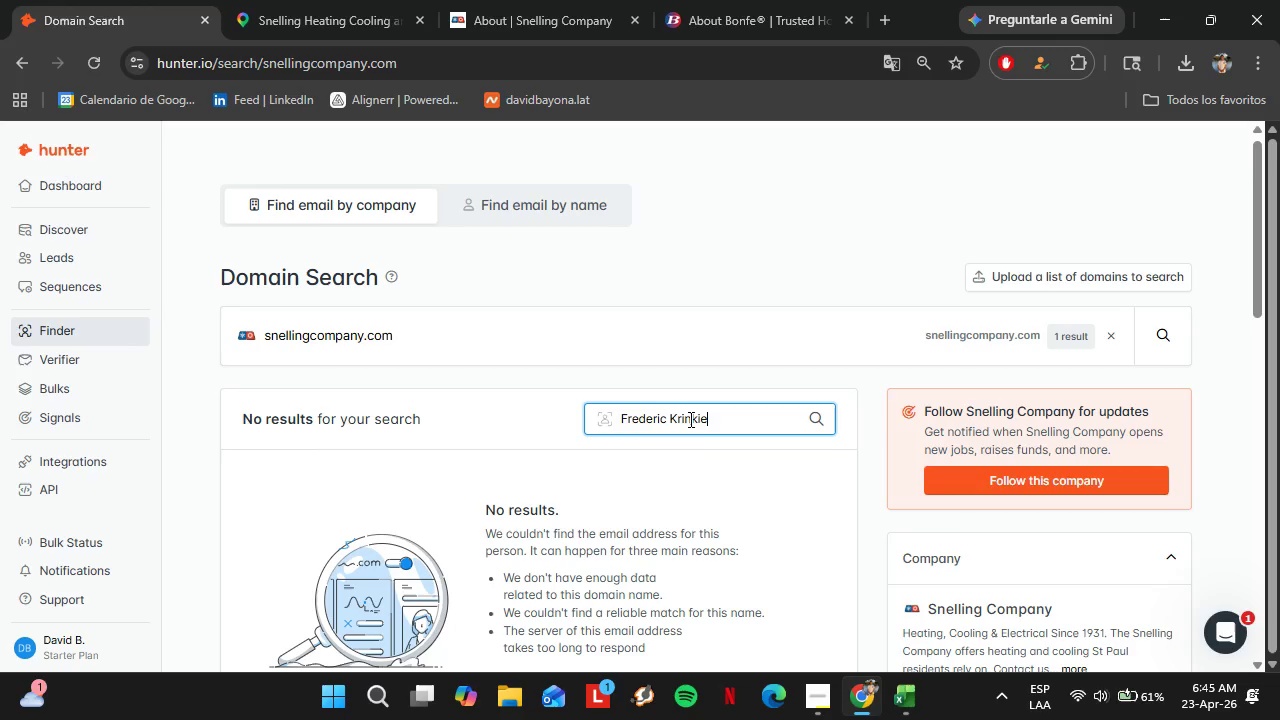 
left_click_drag(start_coordinate=[731, 443], to_coordinate=[713, 438])
 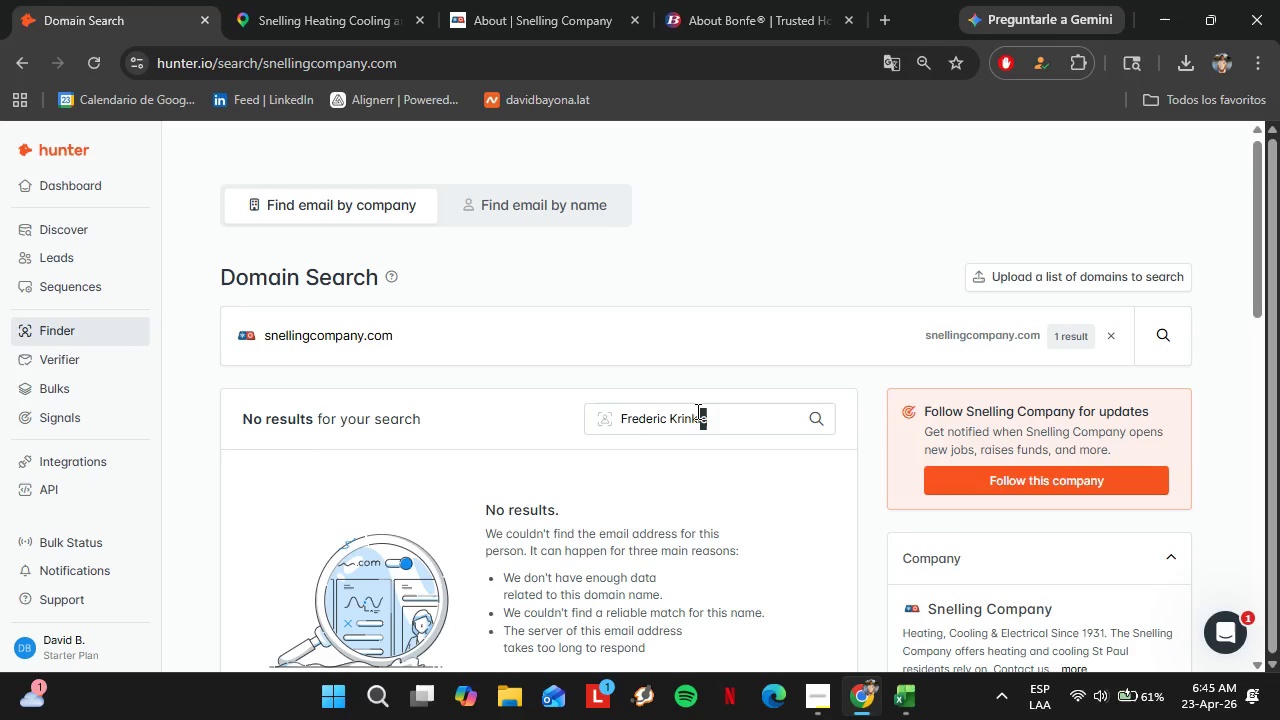 
left_click_drag(start_coordinate=[713, 412], to_coordinate=[540, 401])
 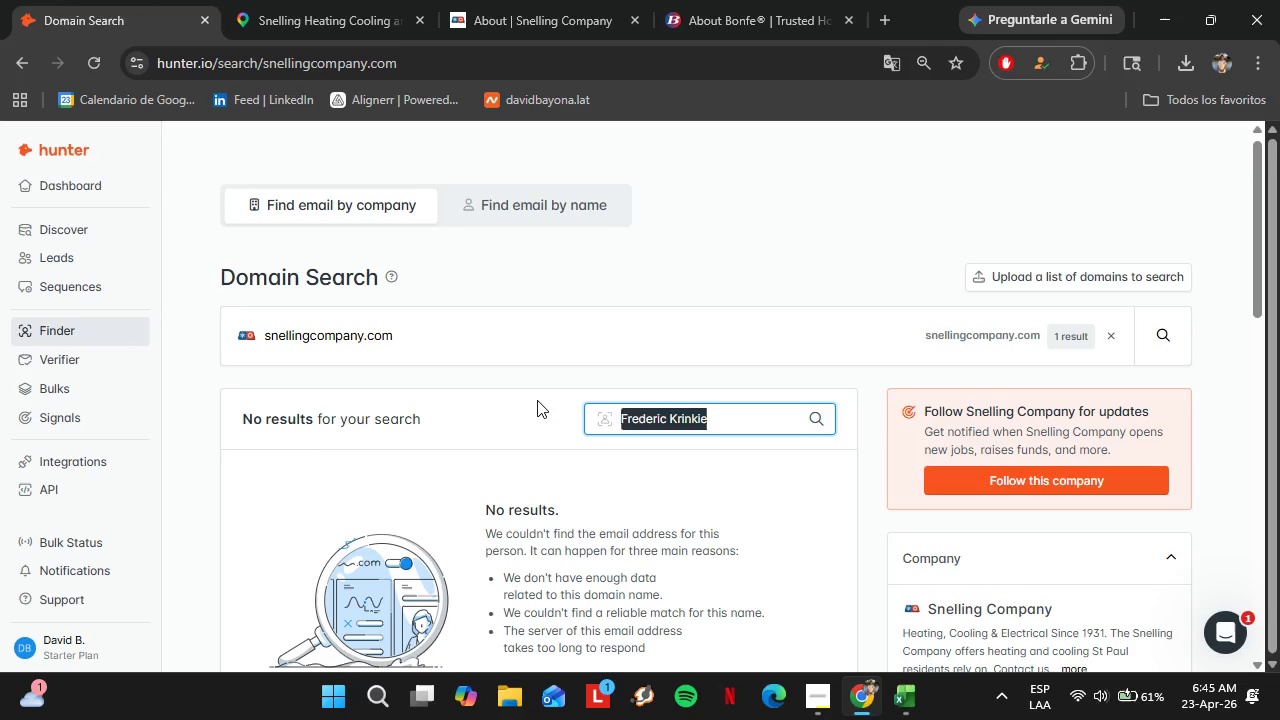 
key(Control+V)
 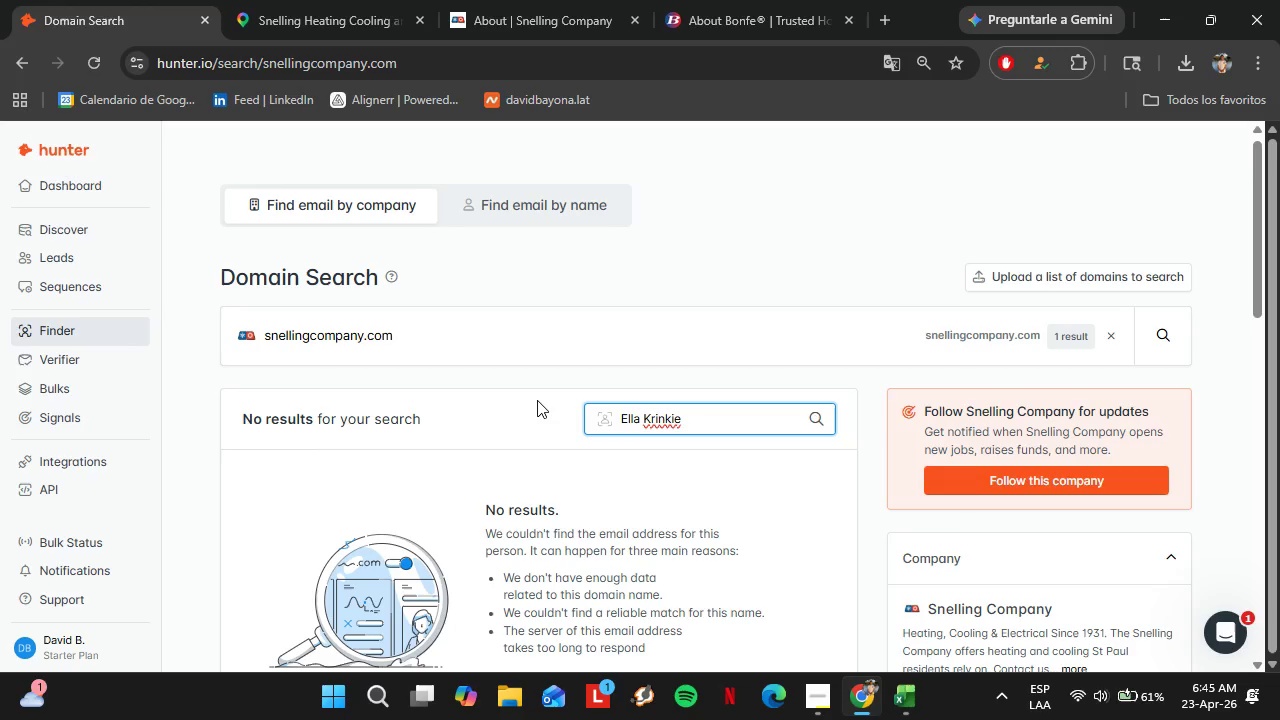 
key(Enter)
 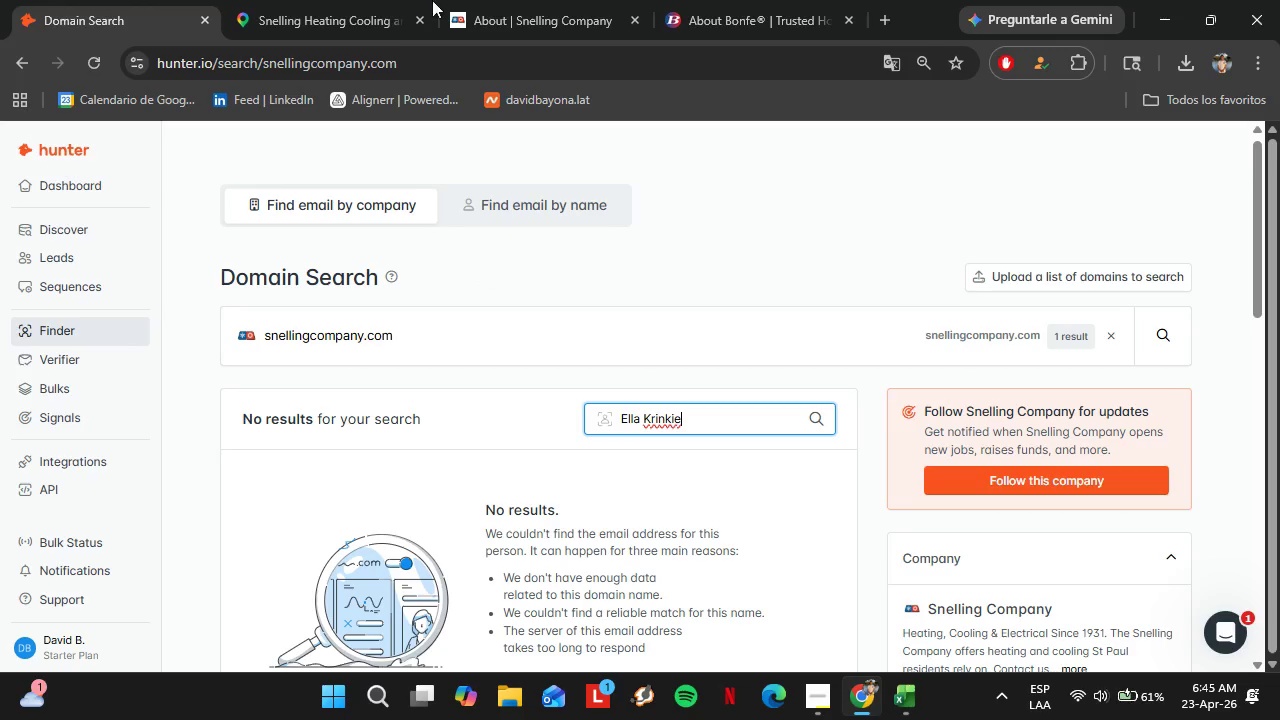 
wait(7.69)
 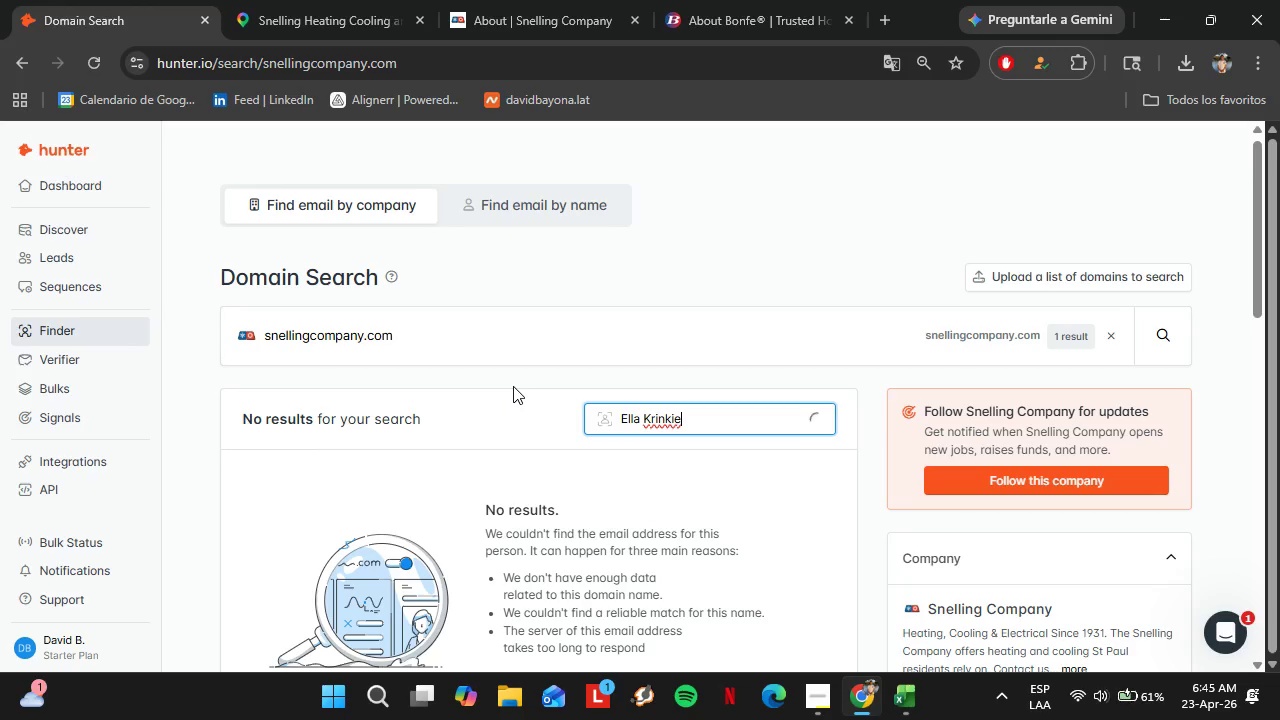 
left_click_drag(start_coordinate=[197, 551], to_coordinate=[300, 547])
 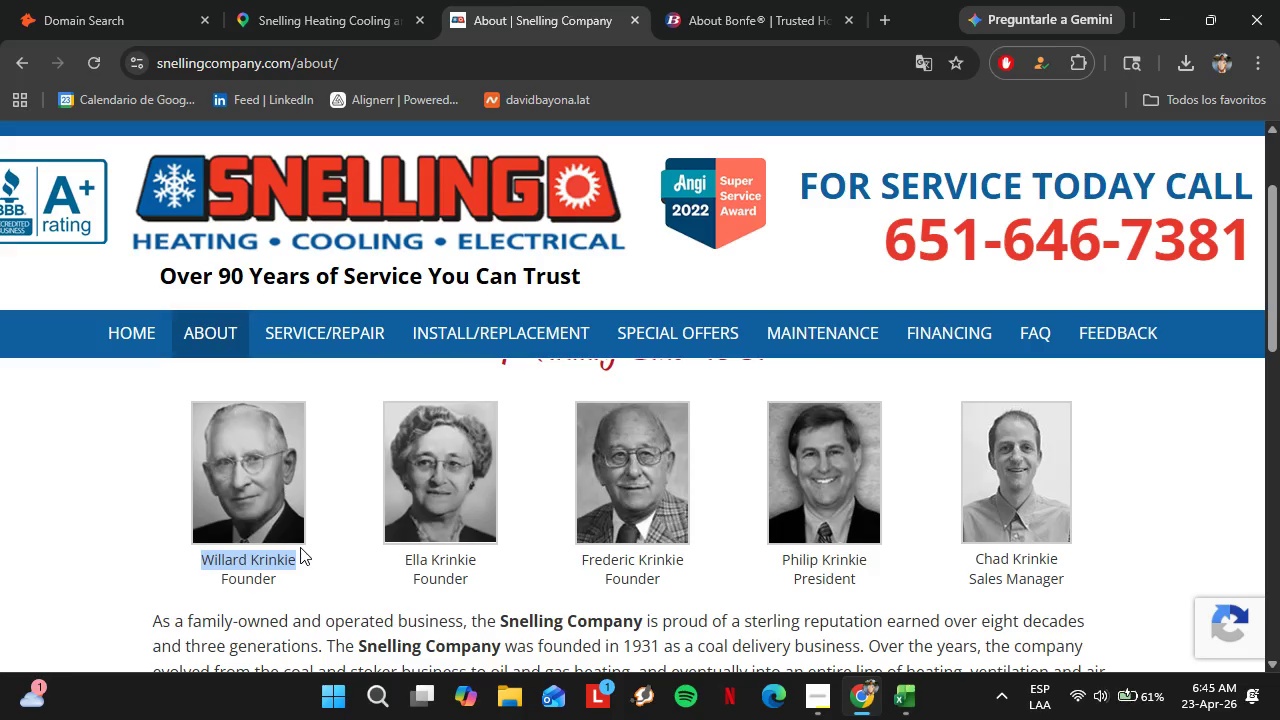 
key(Control+C)
 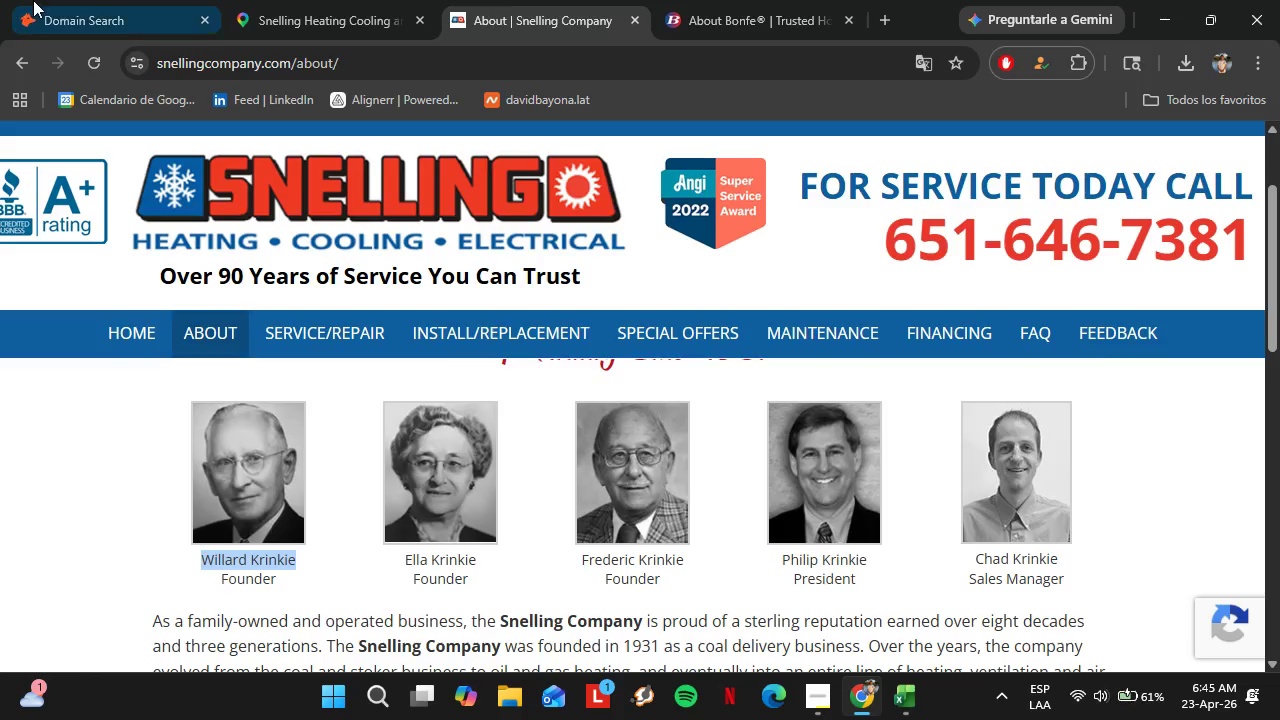 
left_click([37, 0])
 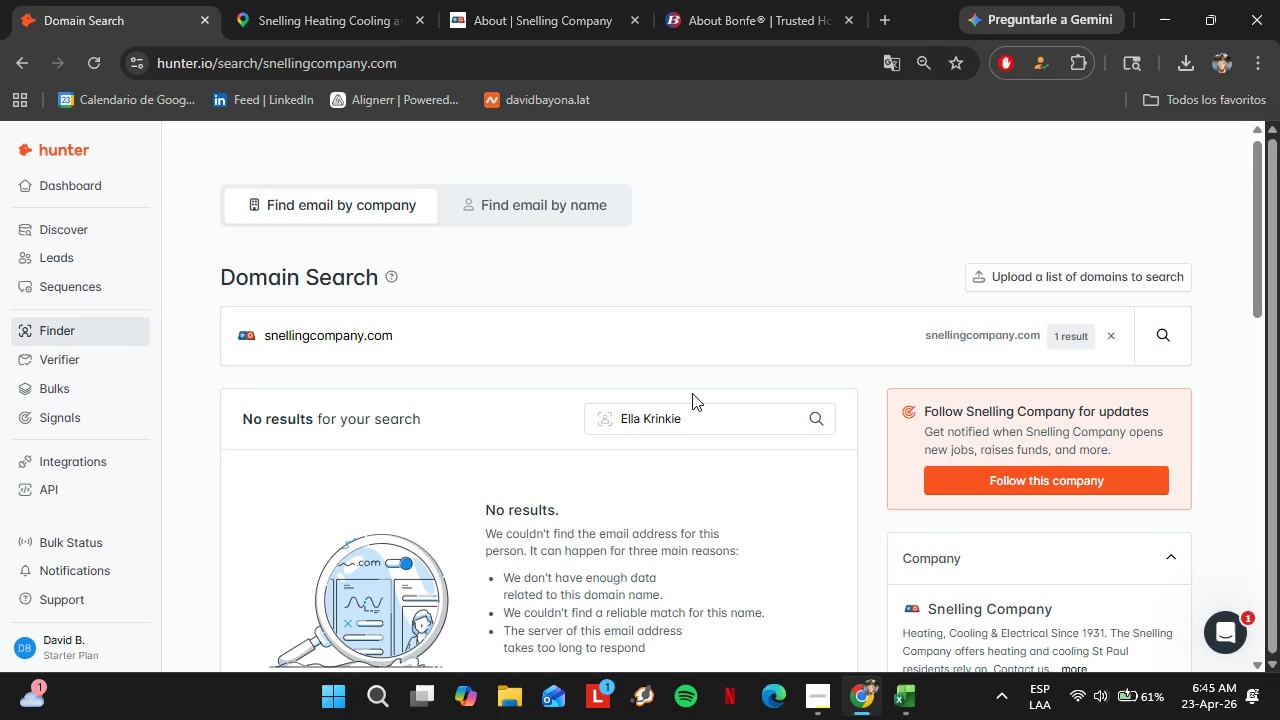 
left_click_drag(start_coordinate=[698, 421], to_coordinate=[565, 437])
 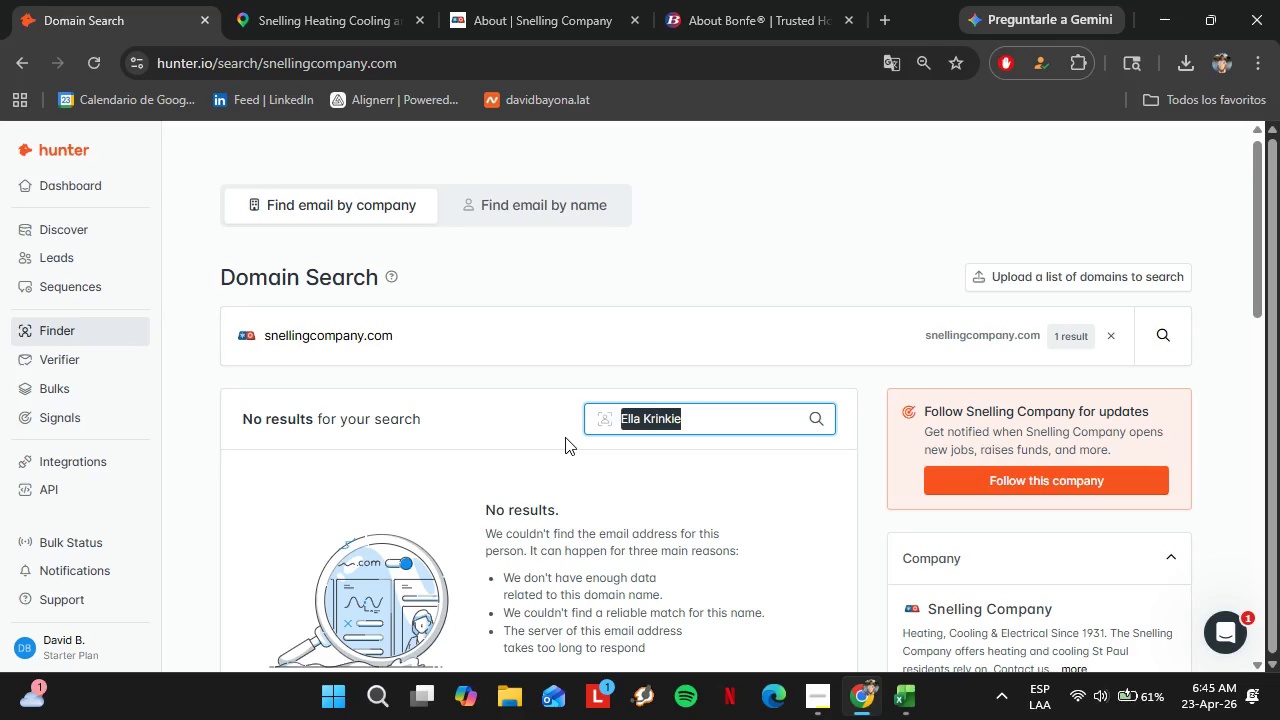 
key(Control+V)
 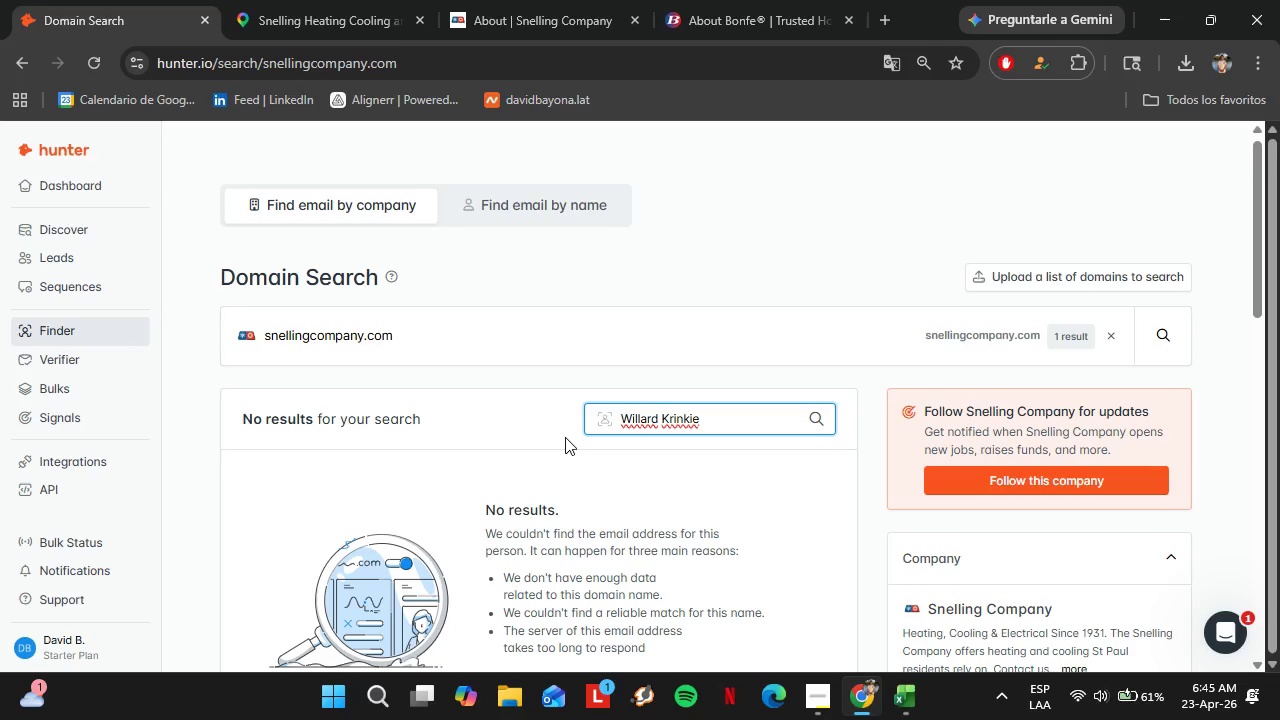 
key(Enter)
 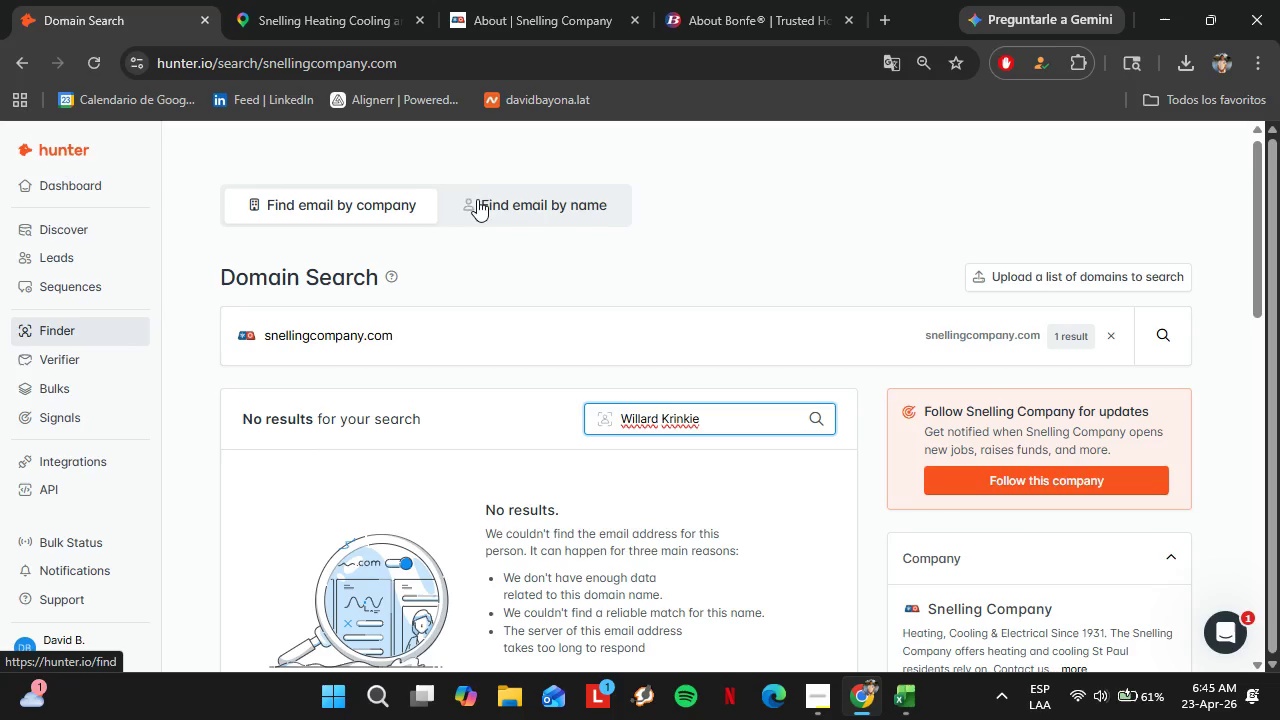 
wait(7.28)
 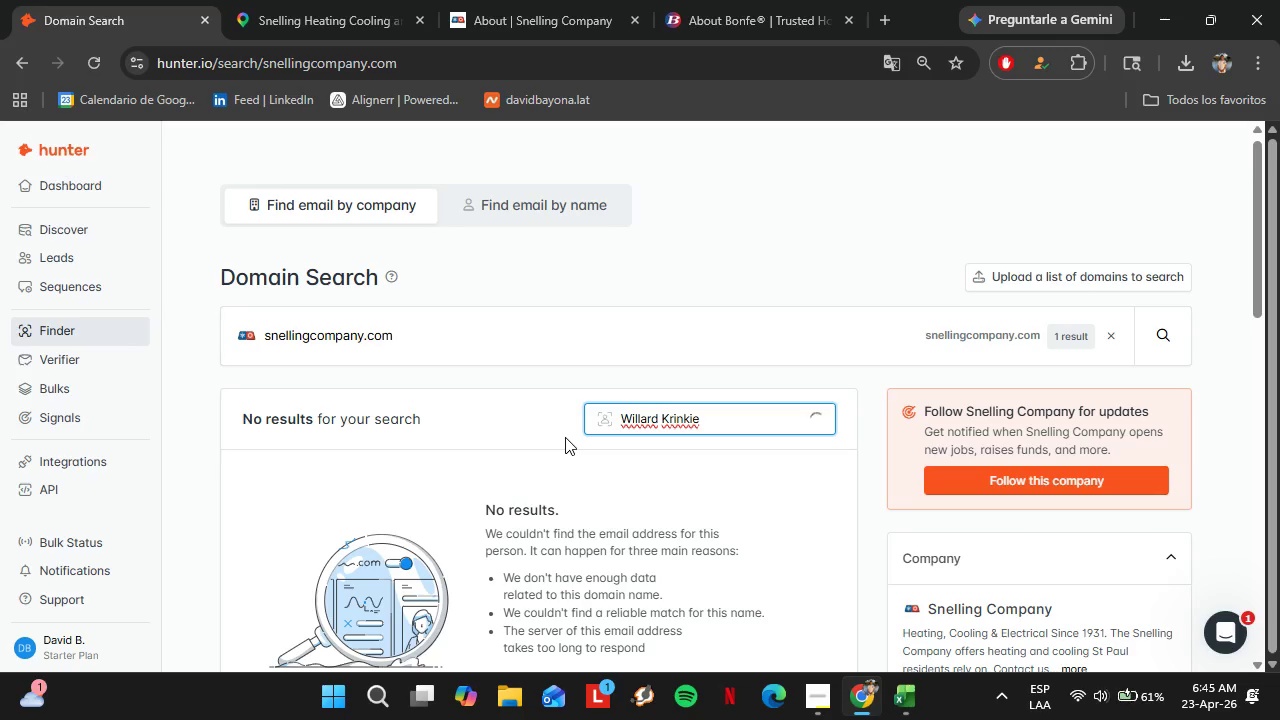 
scroll: coordinate [306, 411], scroll_direction: down, amount: 2.0
 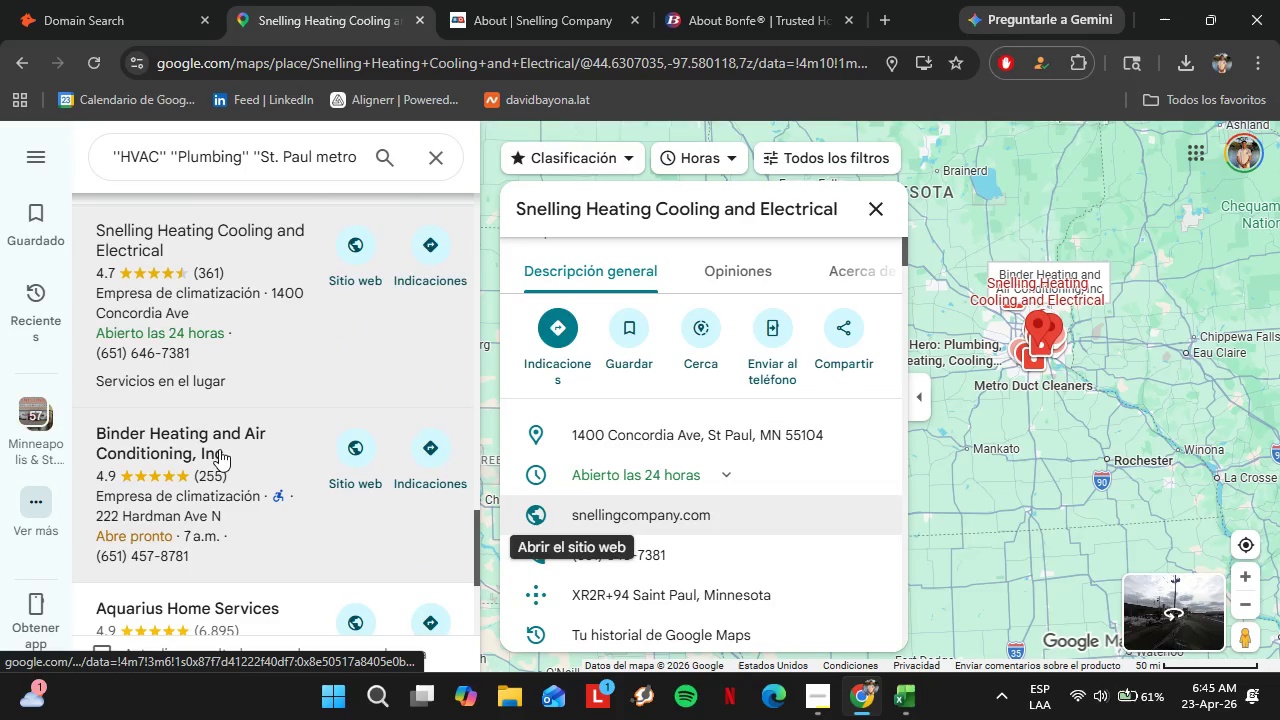 
left_click([219, 449])
 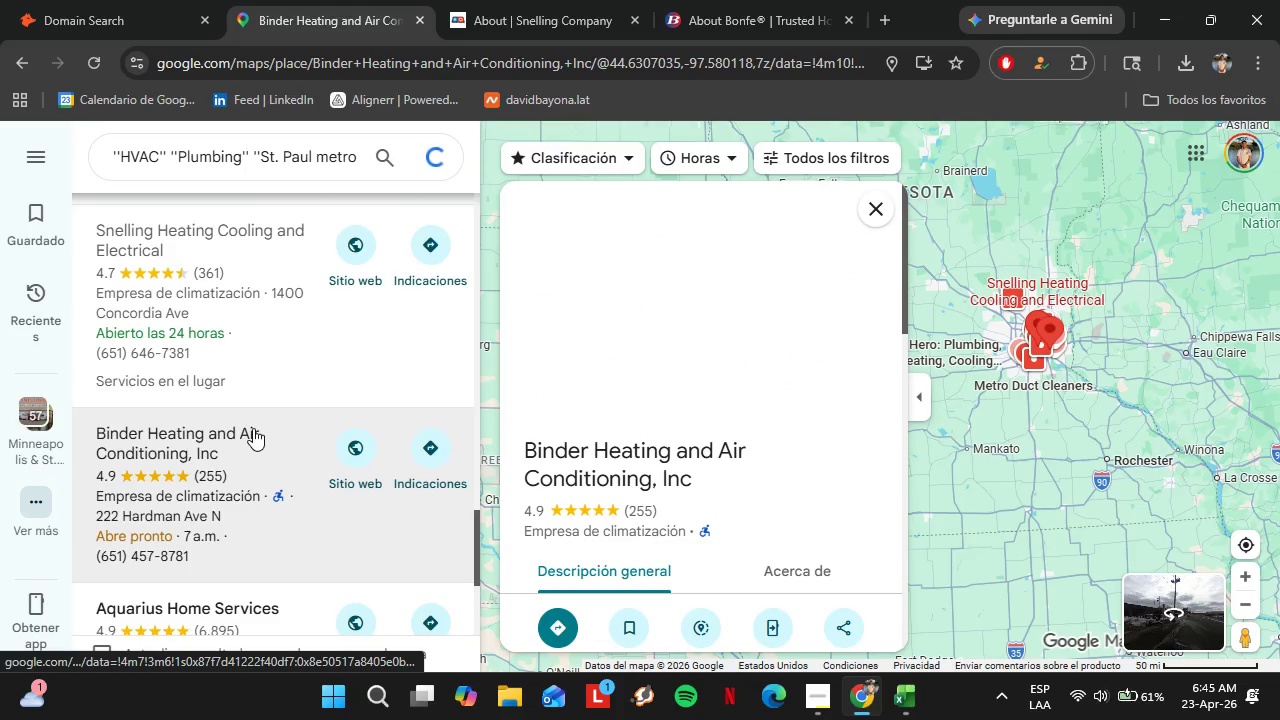 
scroll: coordinate [833, 566], scroll_direction: down, amount: 4.0
 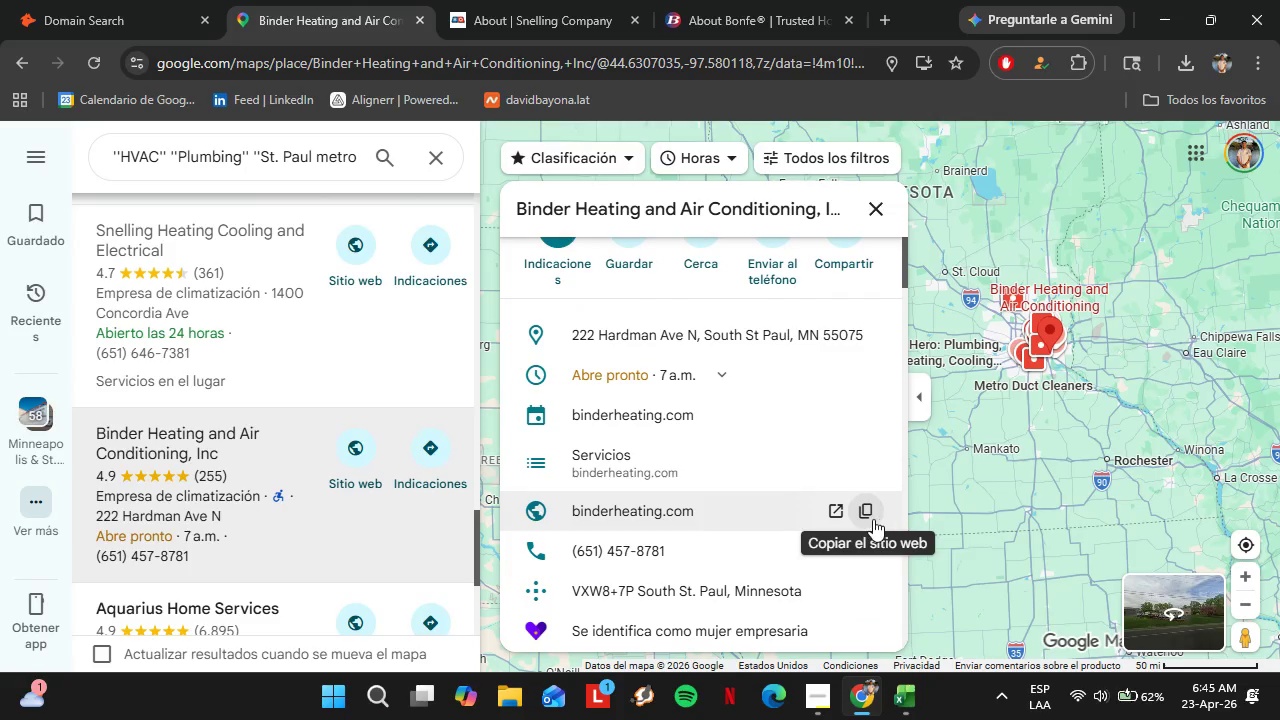 
left_click([870, 518])
 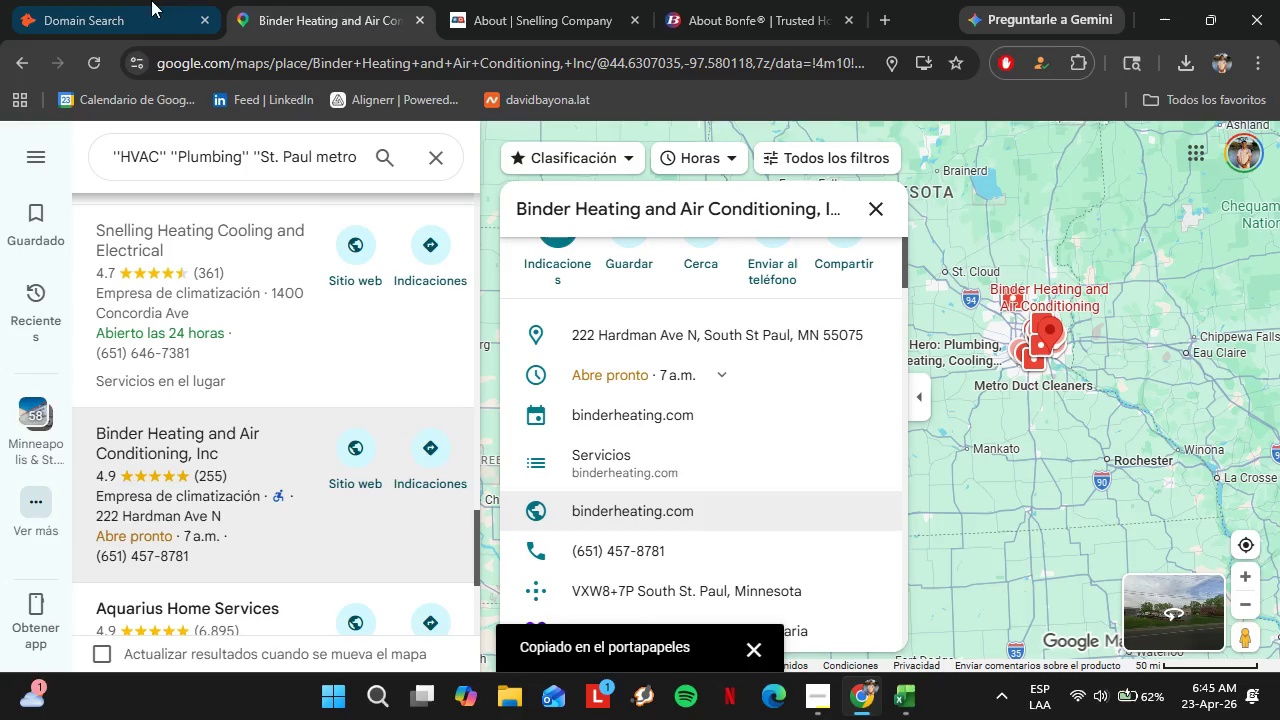 
left_click([136, 0])
 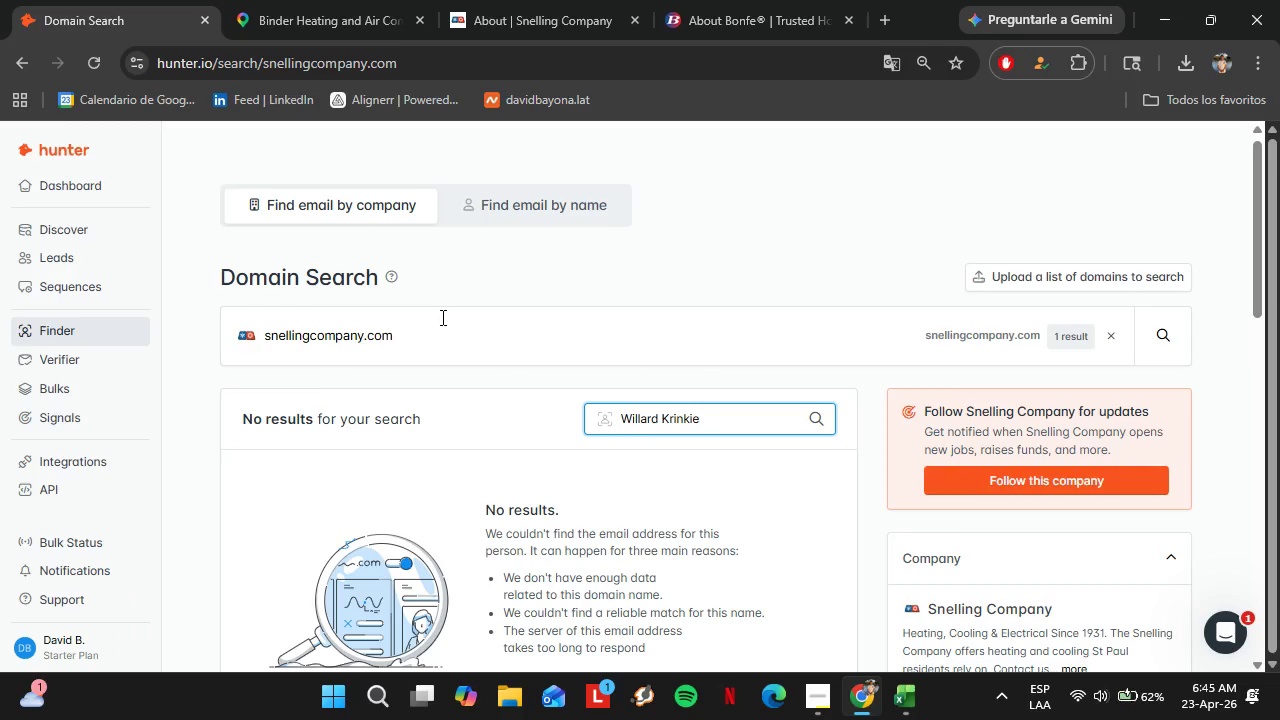 
left_click_drag(start_coordinate=[443, 331], to_coordinate=[256, 334])
 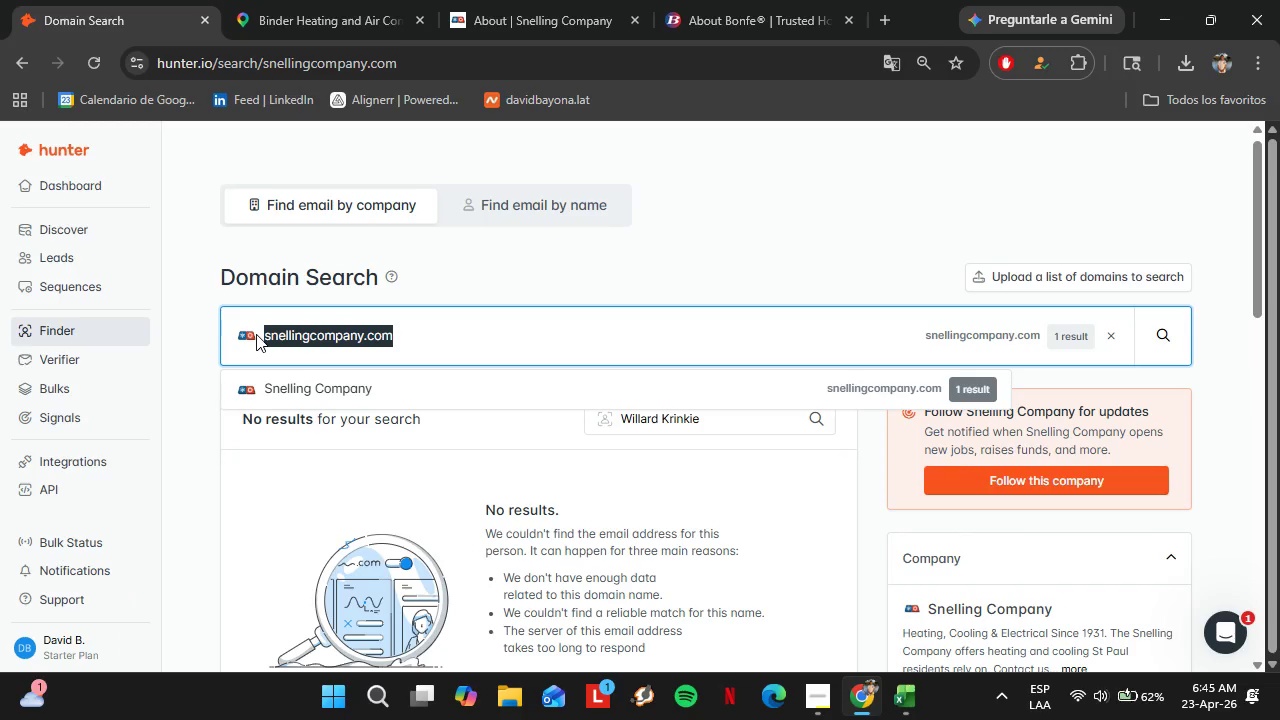 
key(Control+V)
 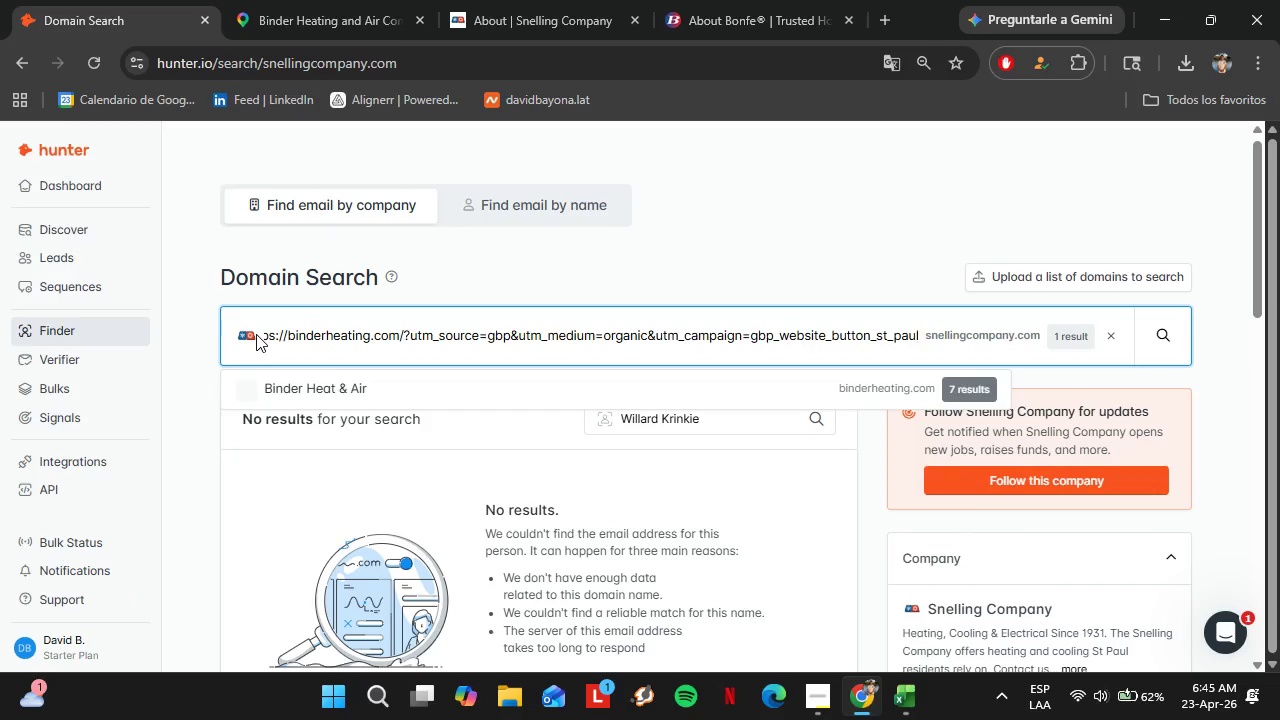 
key(Enter)
 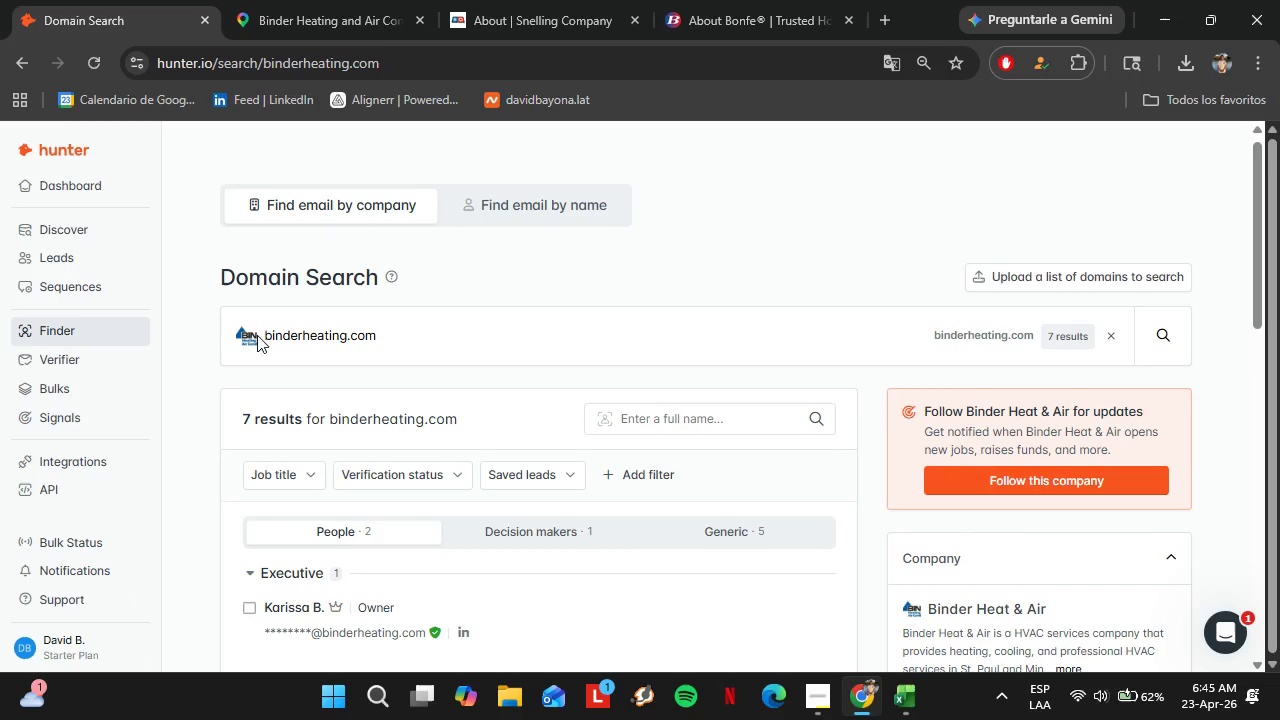 
scroll: coordinate [435, 382], scroll_direction: down, amount: 1.0
 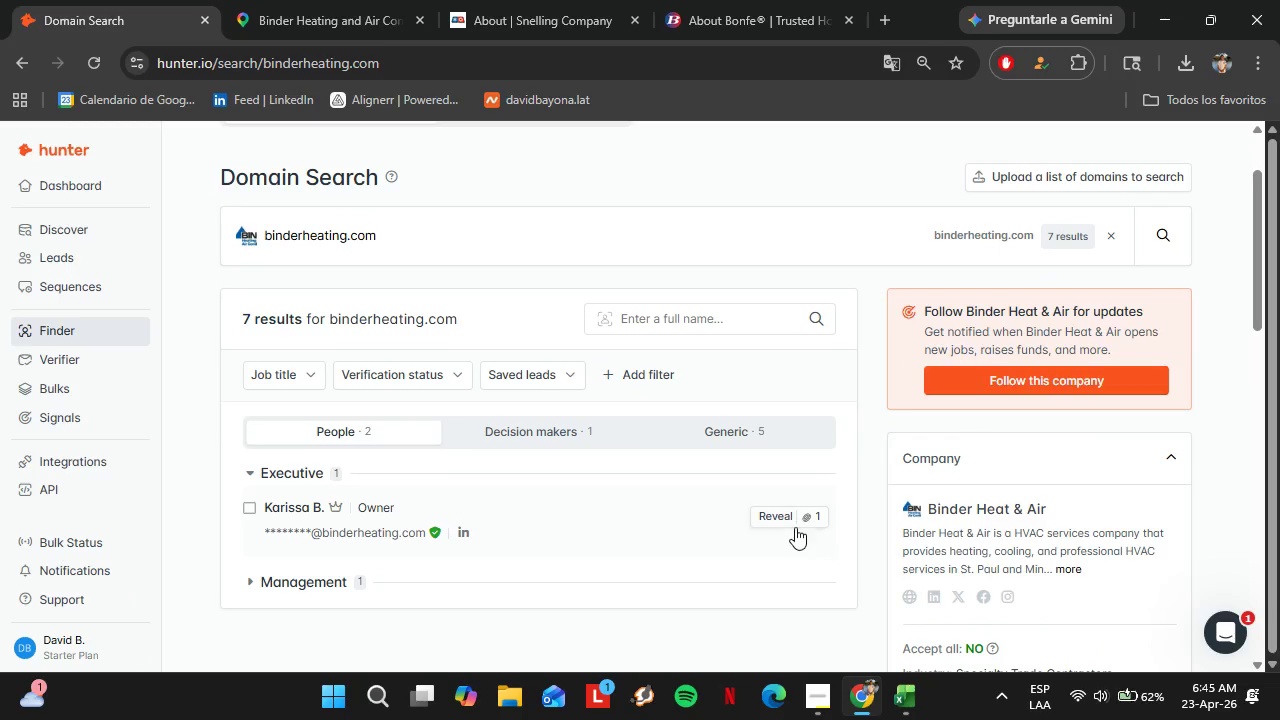 
double_click([785, 513])
 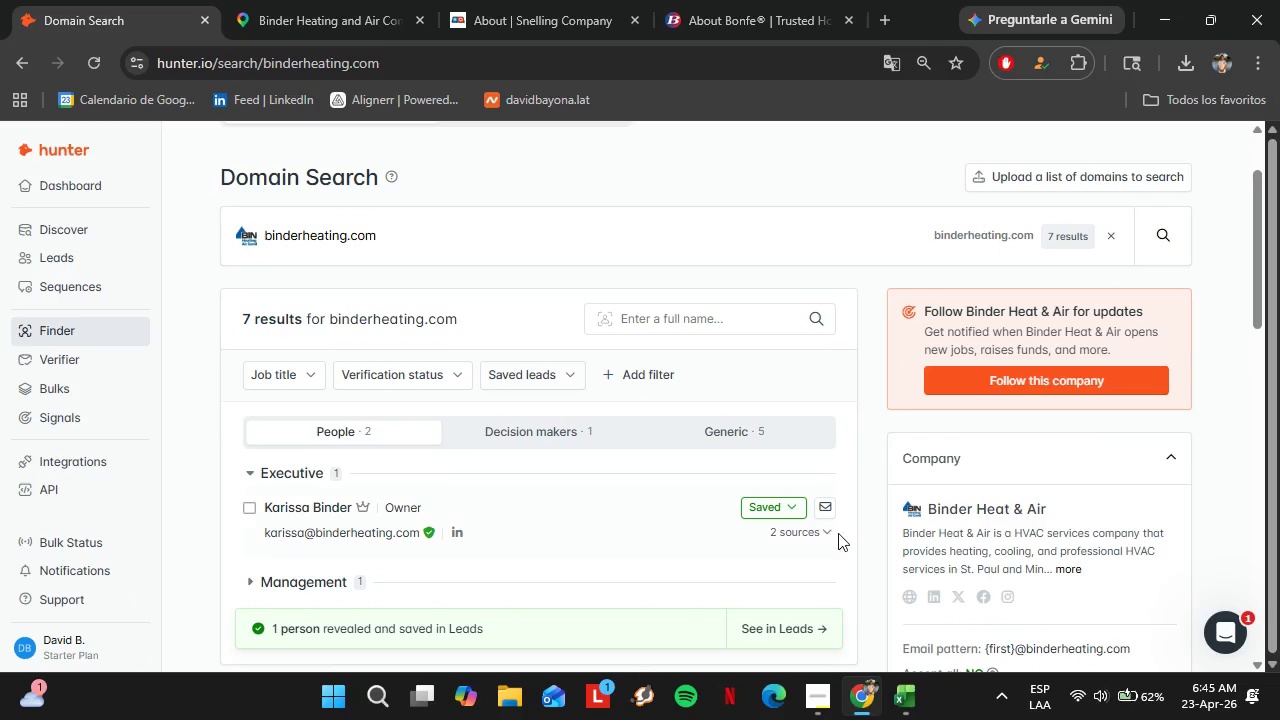 
left_click_drag(start_coordinate=[746, 492], to_coordinate=[756, 498])
 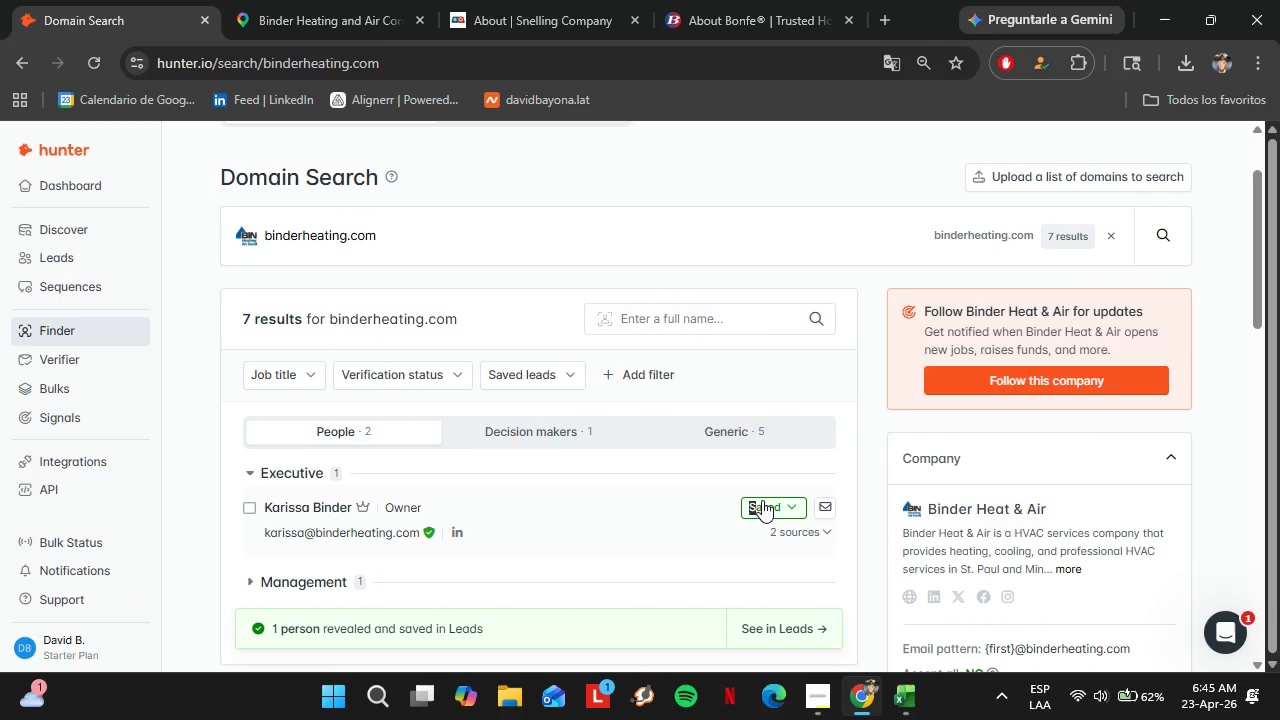 
double_click([762, 500])
 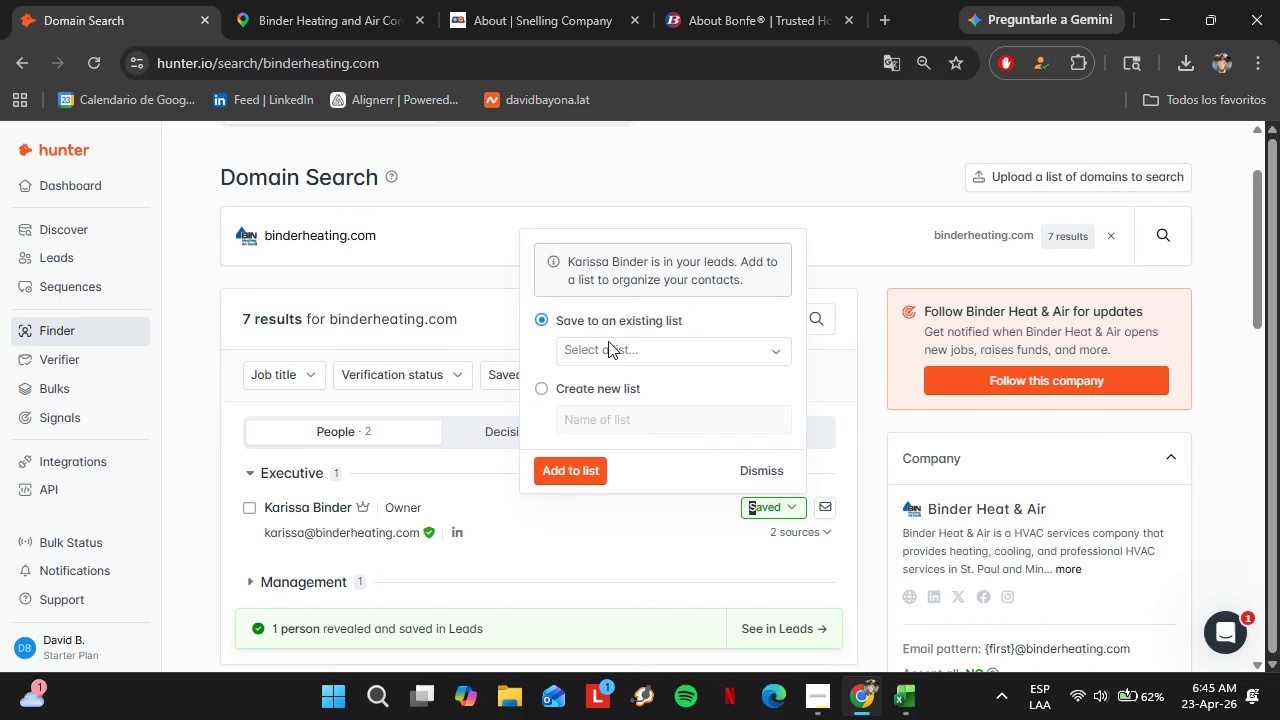 
left_click([612, 342])
 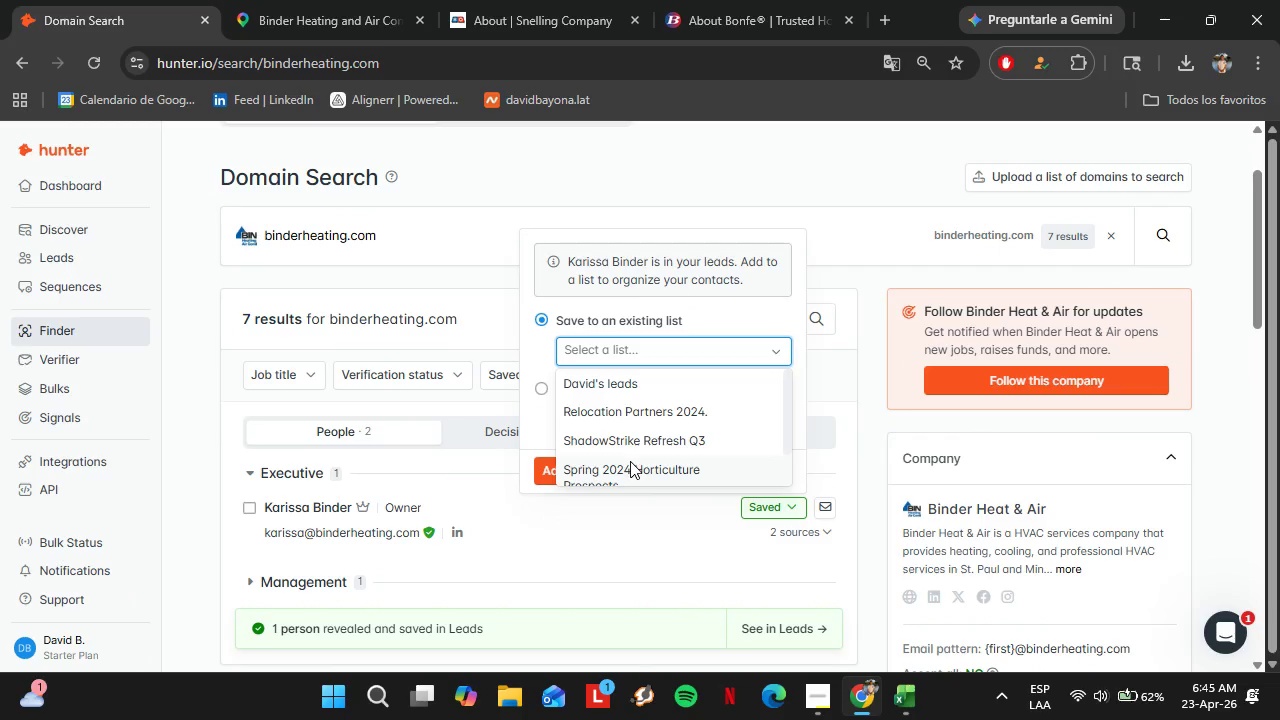 
left_click([628, 464])
 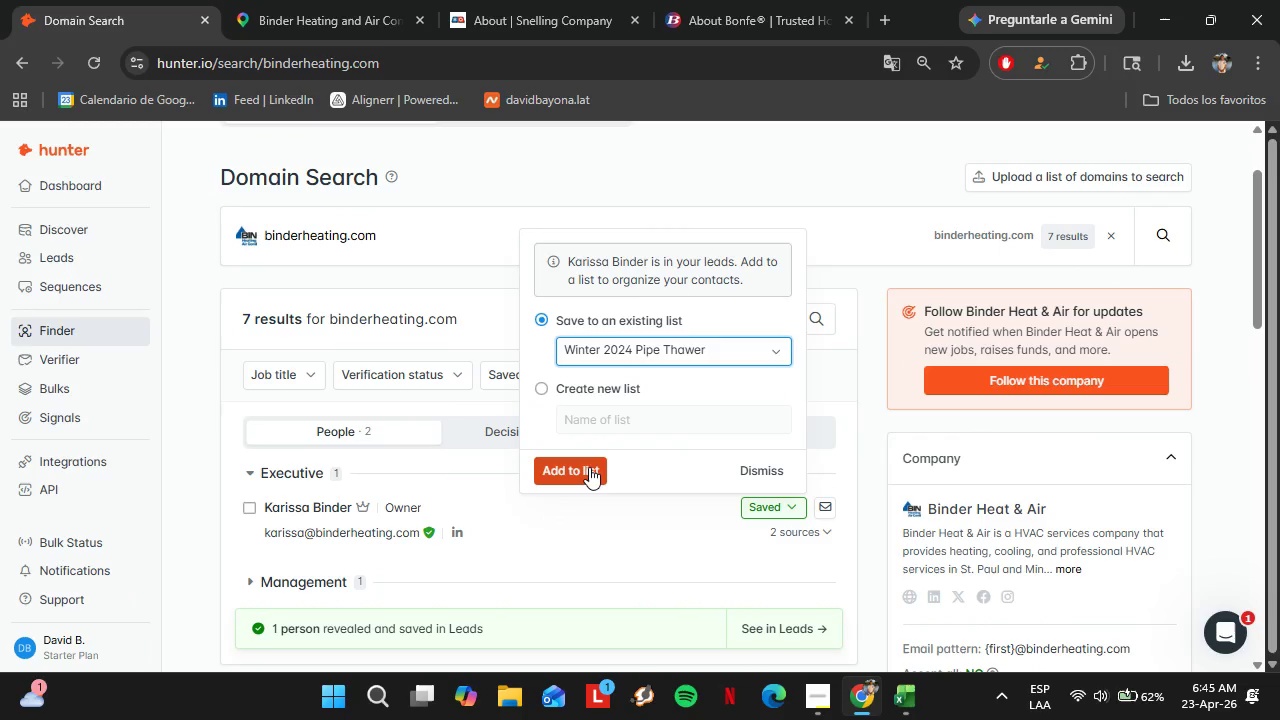 
scroll: coordinate [630, 443], scroll_direction: down, amount: 4.0
 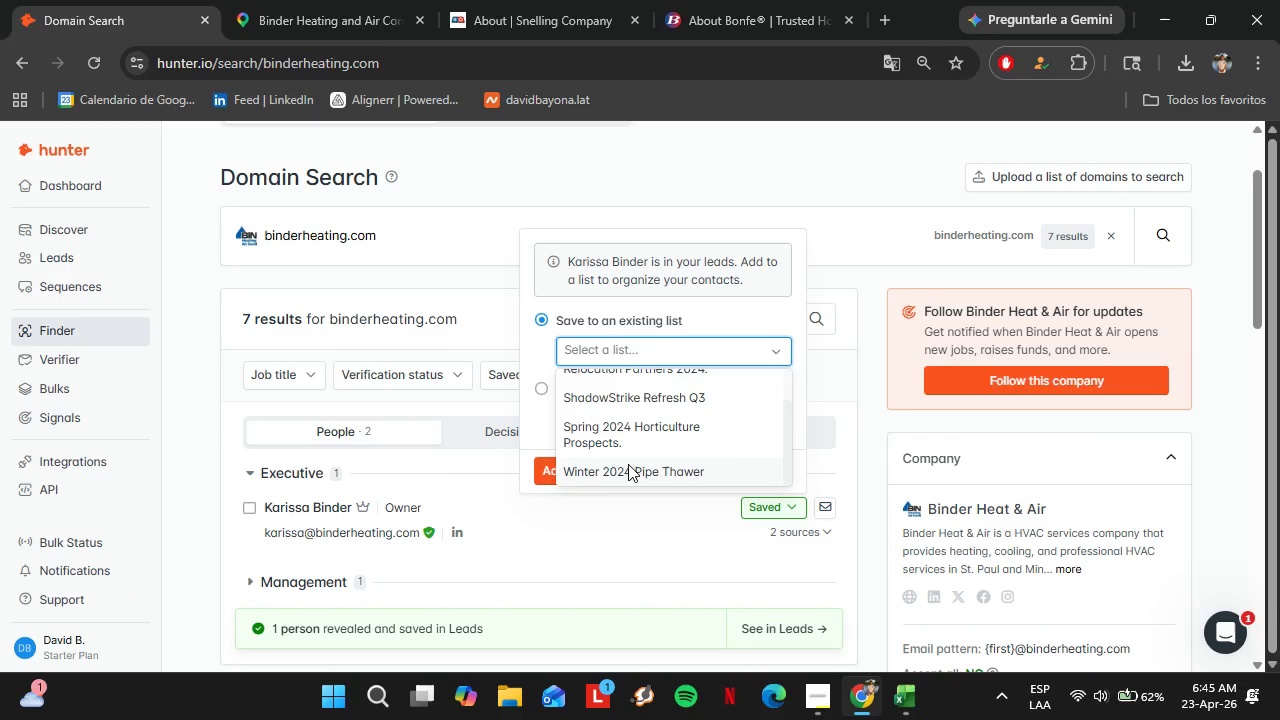 
double_click([589, 467])
 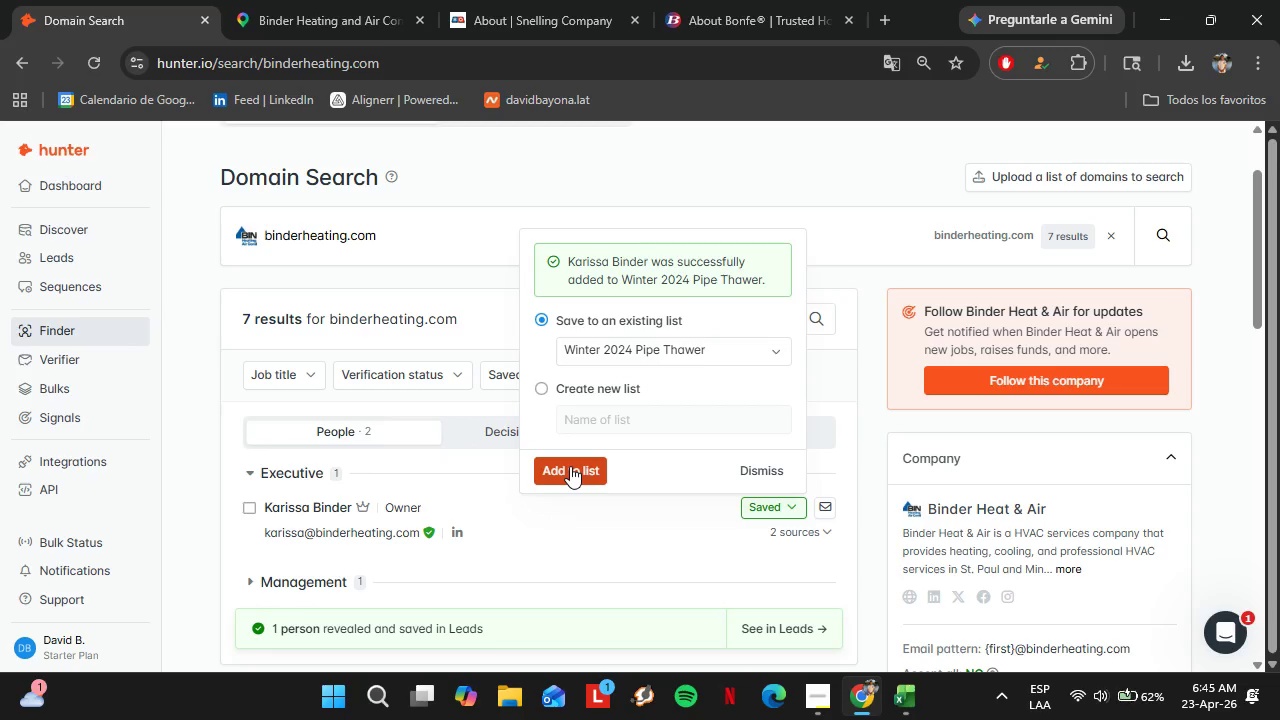 
left_click([570, 466])
 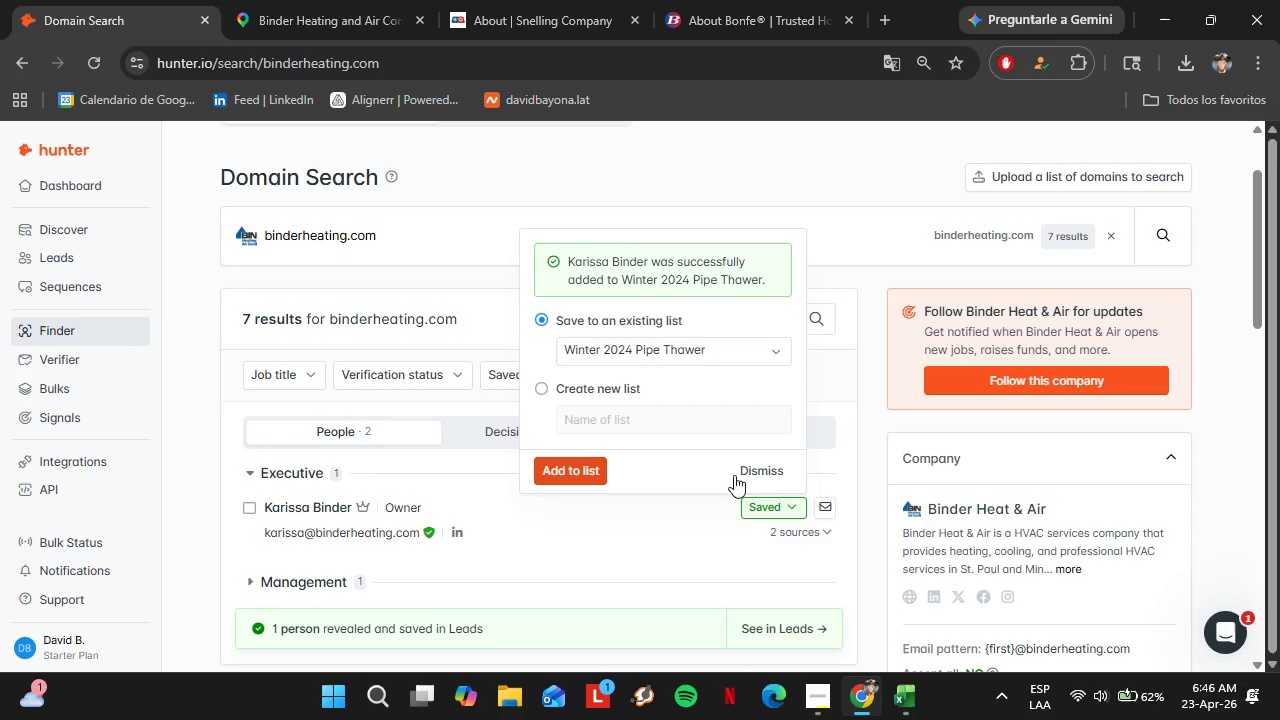 
left_click([754, 465])
 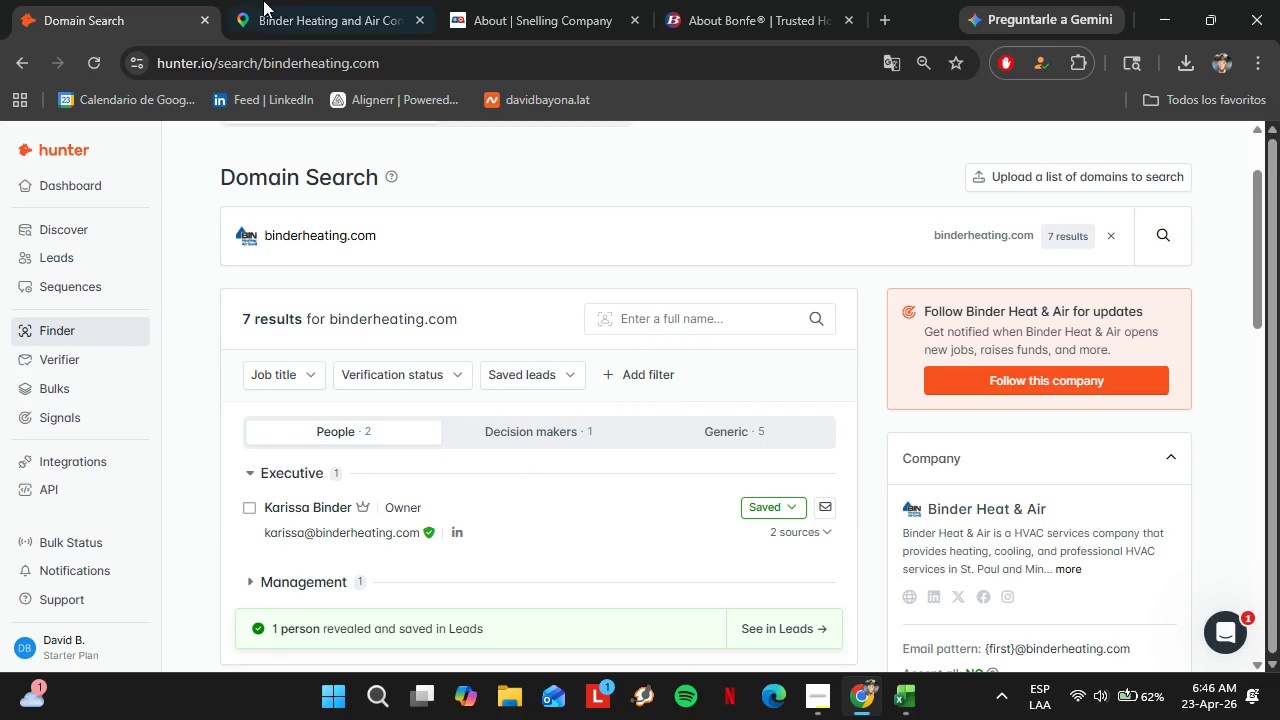 
left_click([255, 0])
 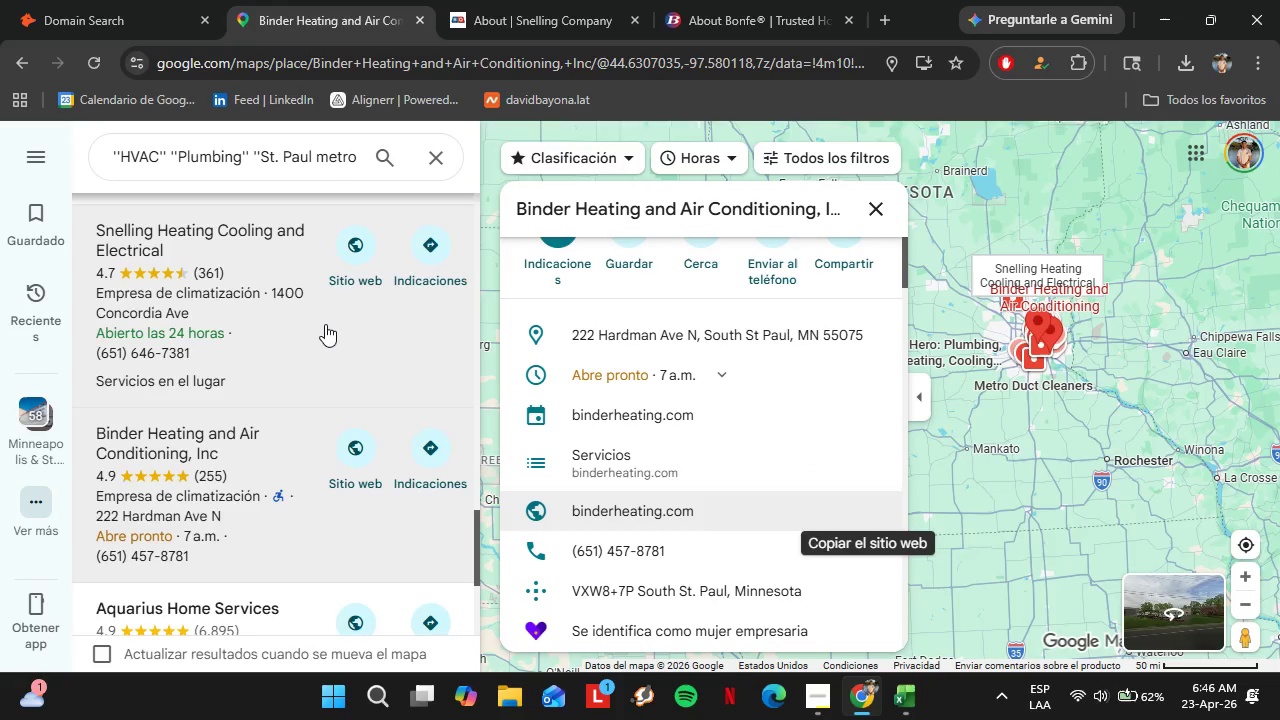 
scroll: coordinate [320, 324], scroll_direction: down, amount: 2.0
 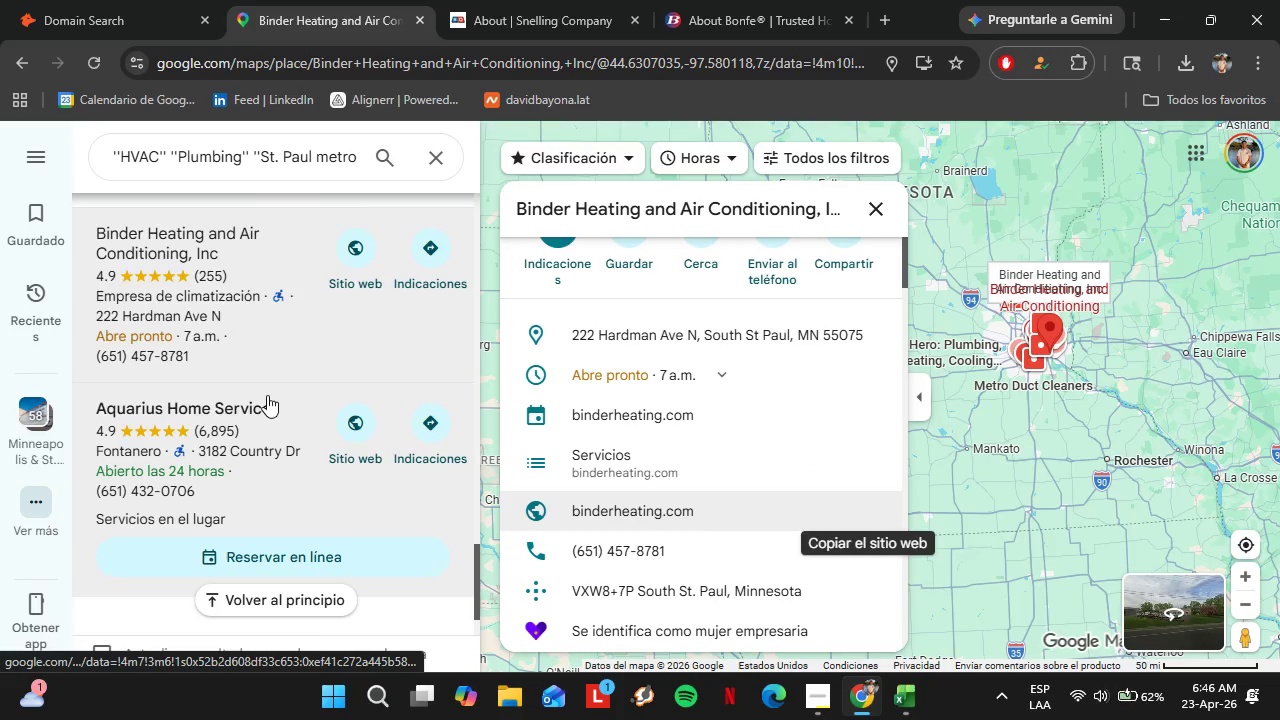 
left_click([259, 407])
 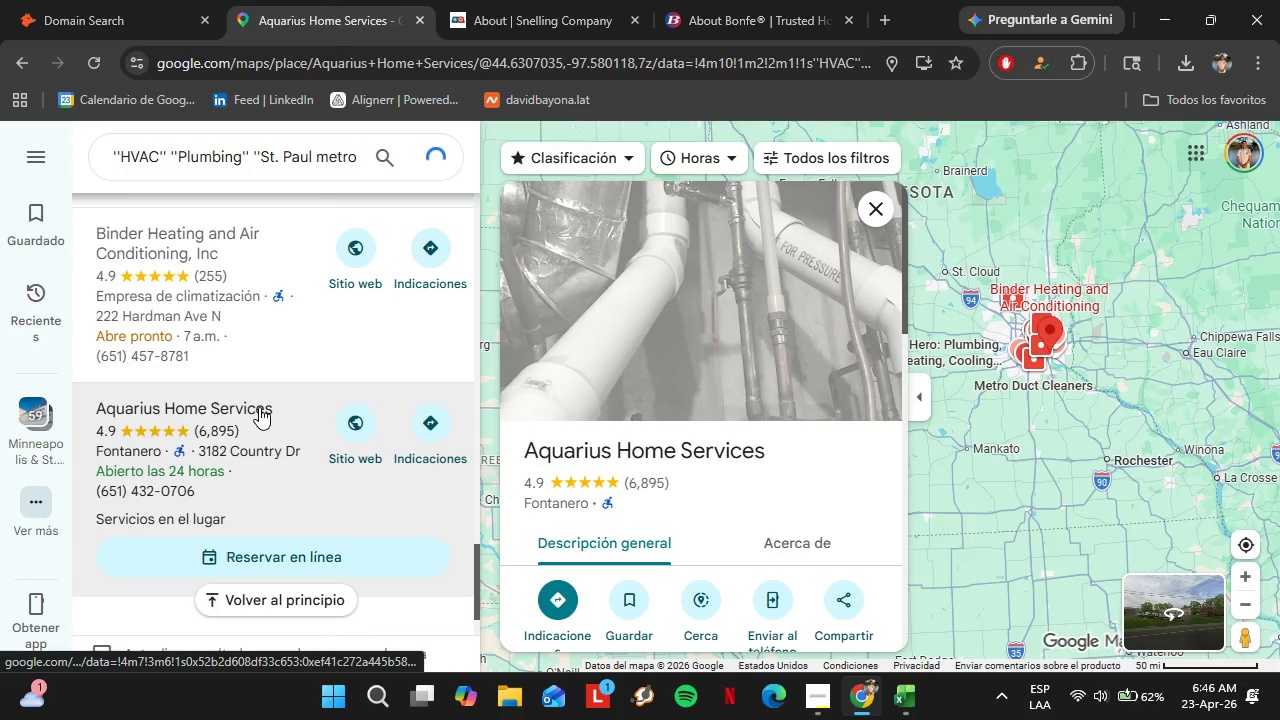 
scroll: coordinate [772, 415], scroll_direction: down, amount: 1.0
 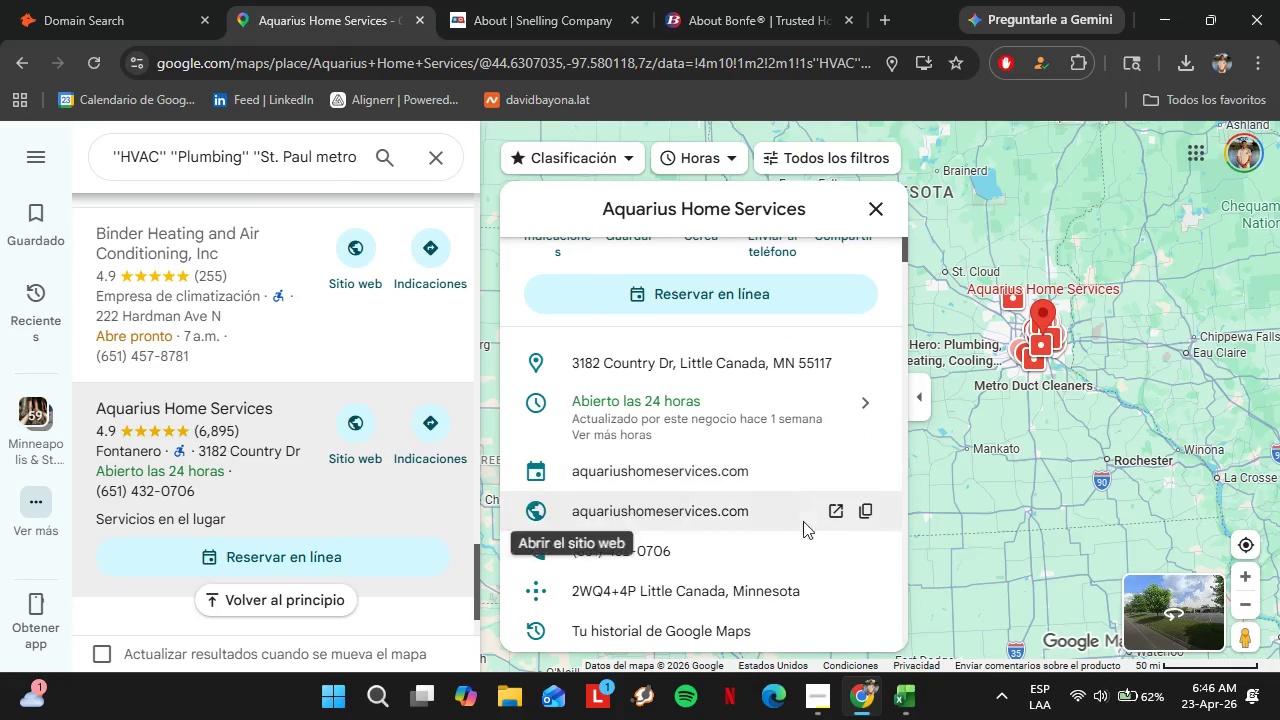 
left_click([864, 508])
 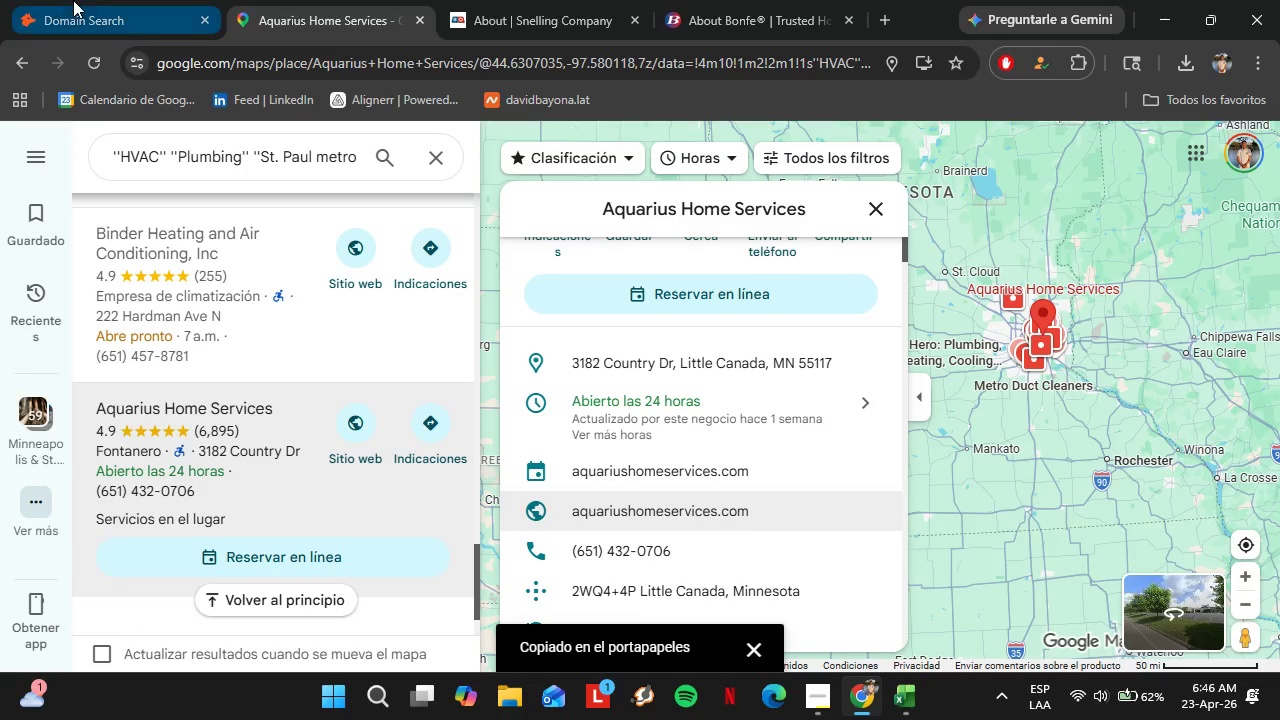 
left_click([73, 0])
 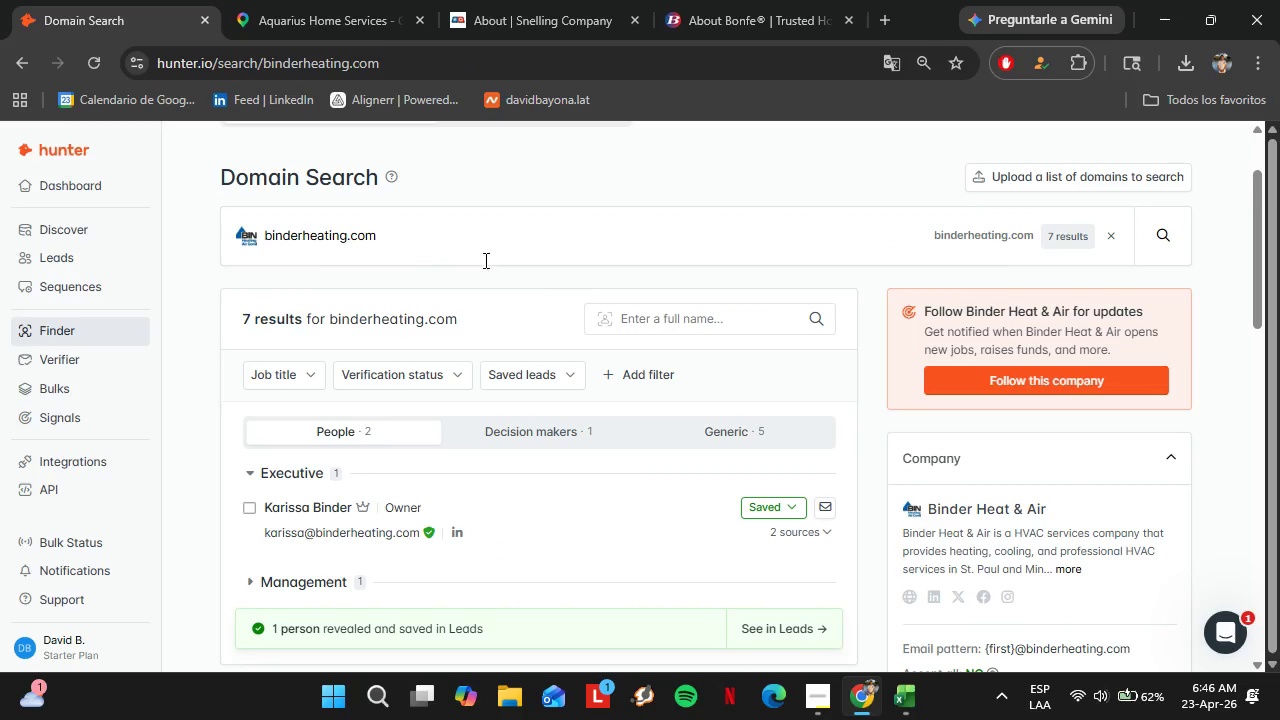 
left_click_drag(start_coordinate=[484, 260], to_coordinate=[245, 247])
 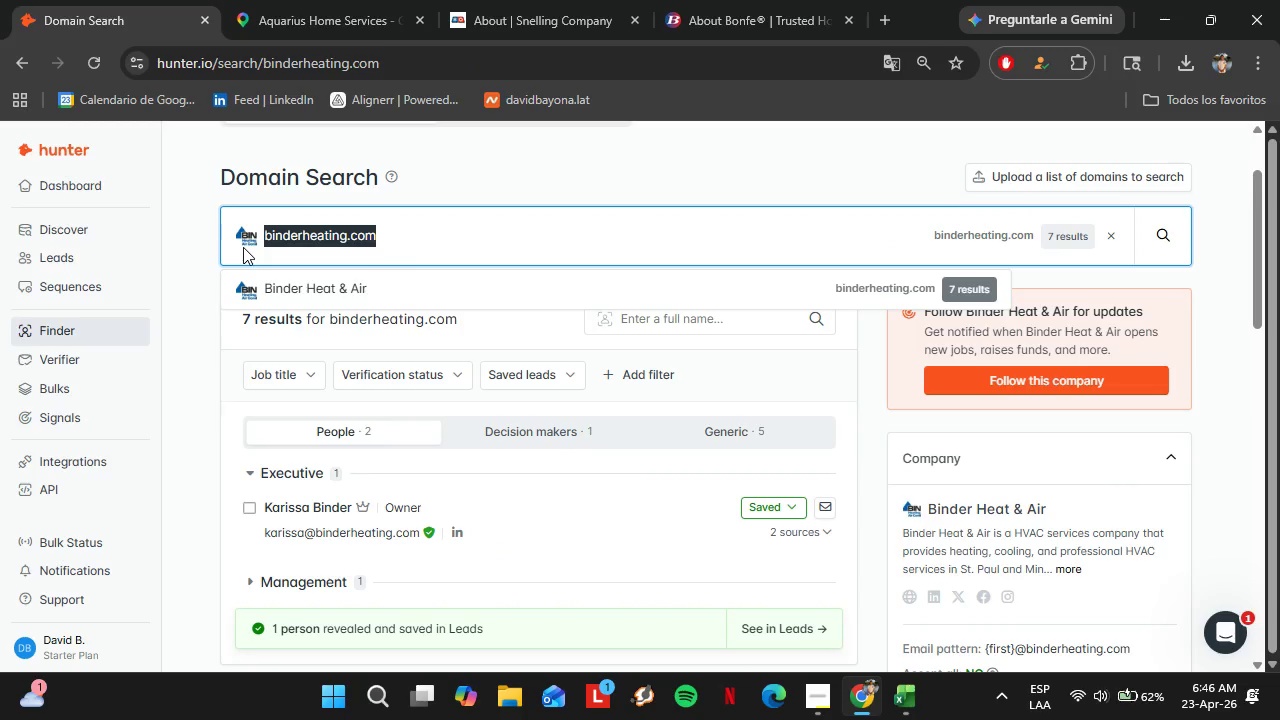 
key(Control+V)
 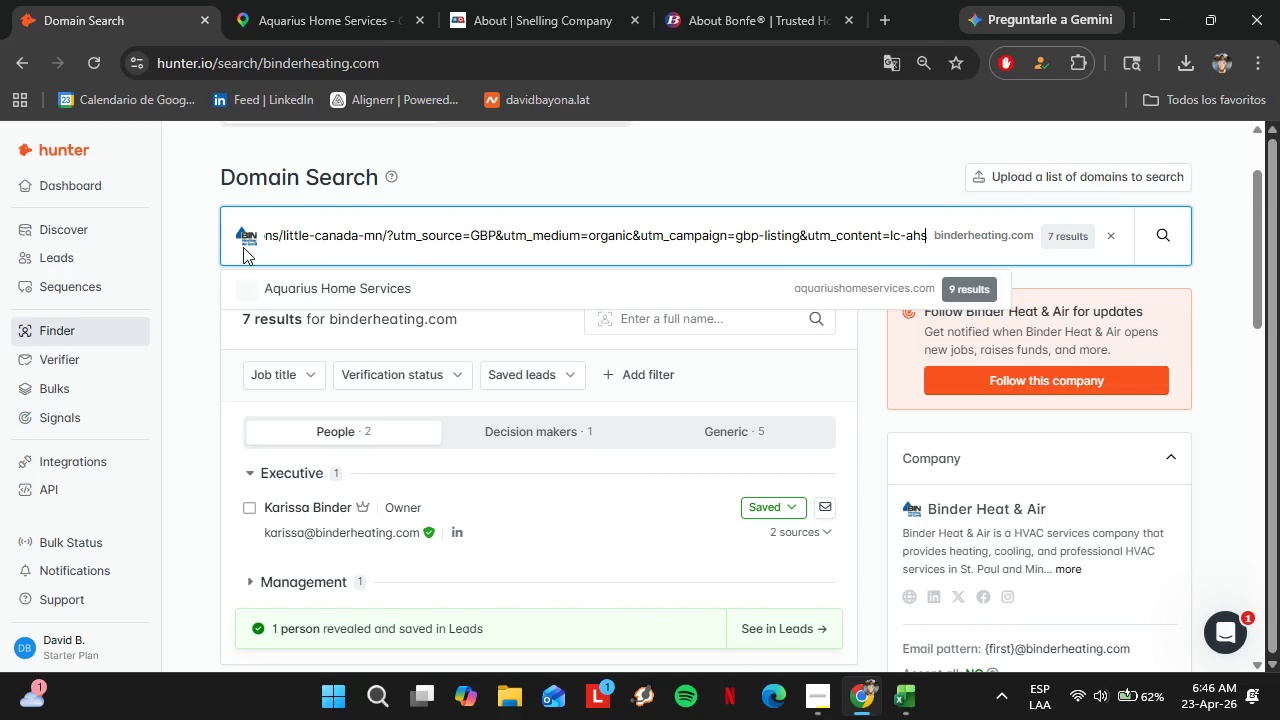 
key(Enter)
 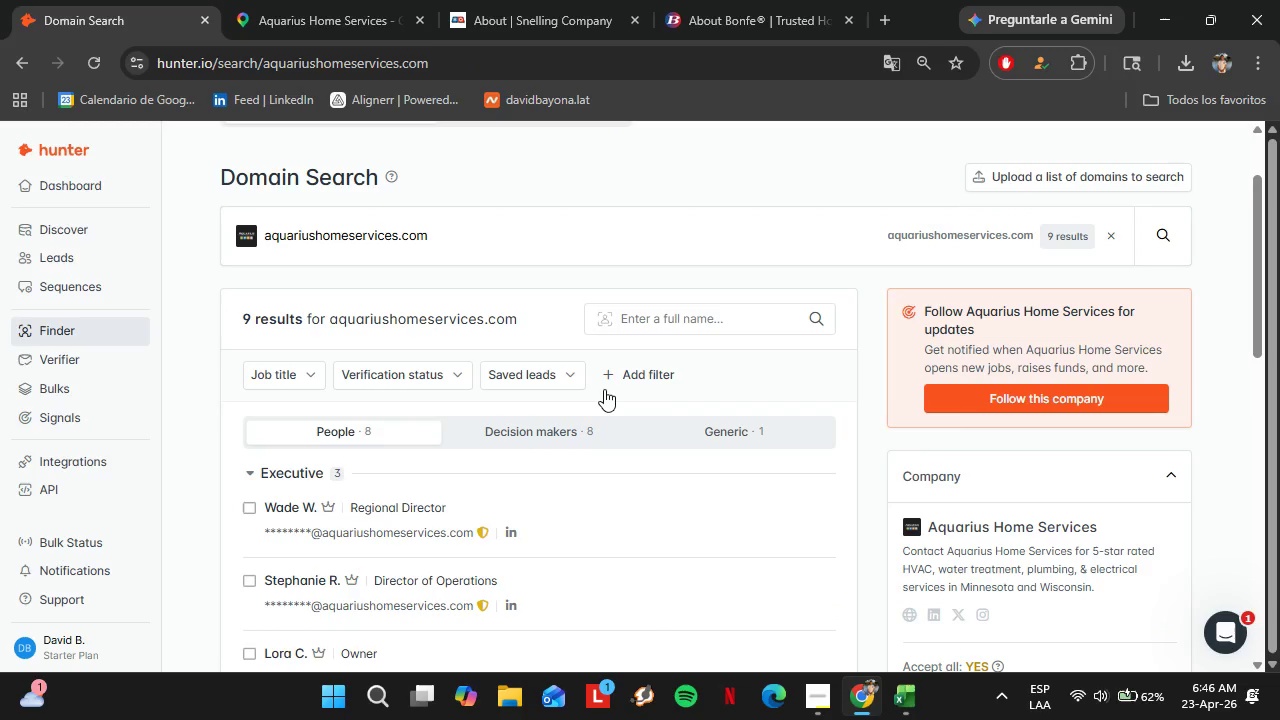 
scroll: coordinate [621, 434], scroll_direction: down, amount: 3.0
 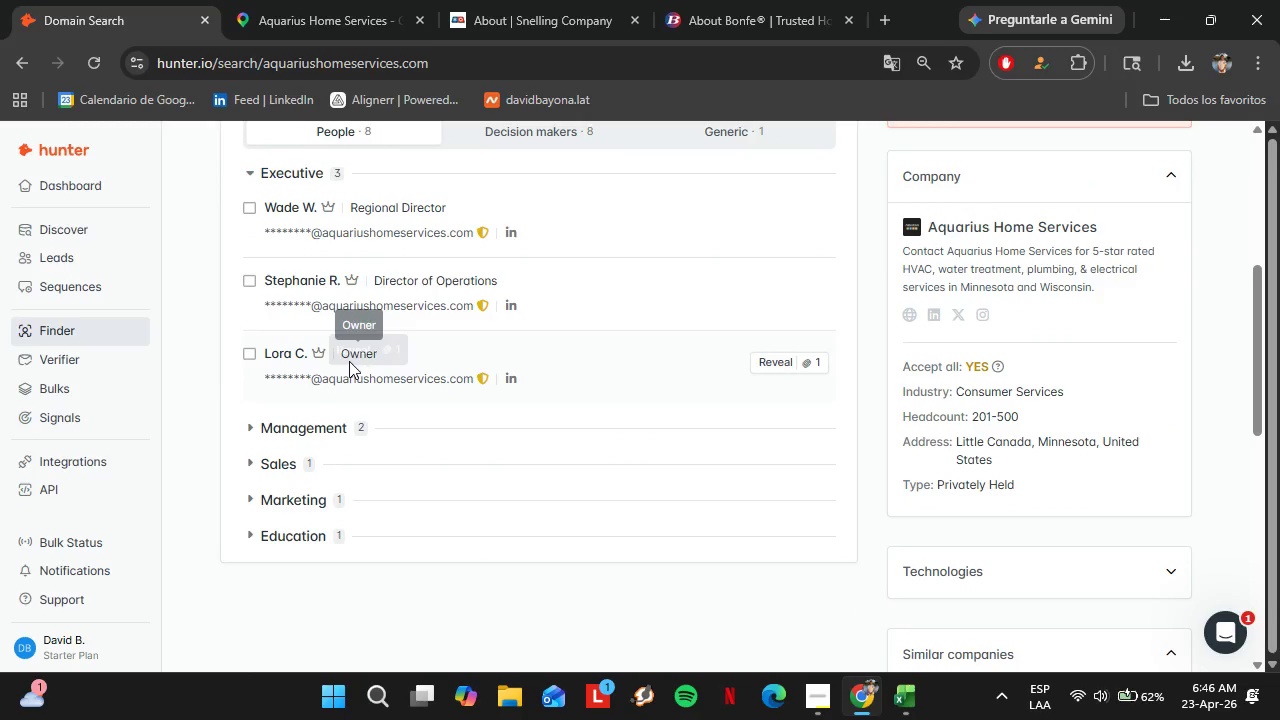 
scroll: coordinate [363, 362], scroll_direction: up, amount: 4.0
 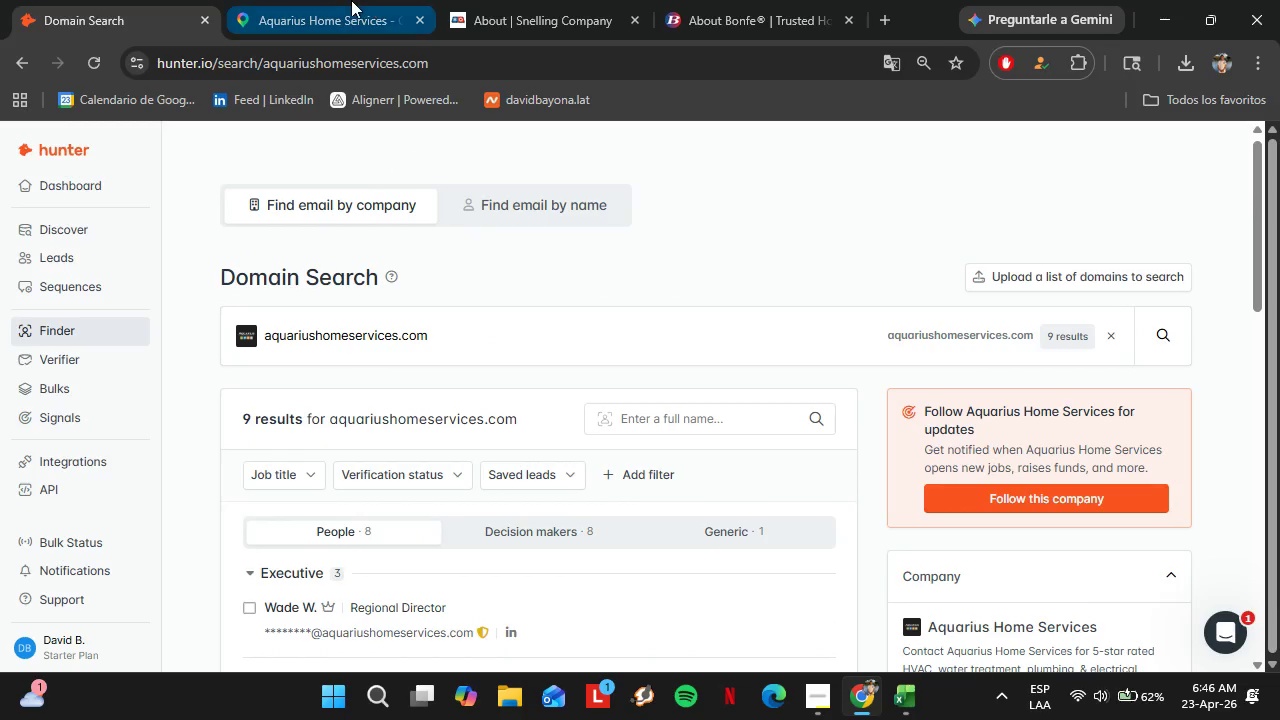 
left_click([344, 0])
 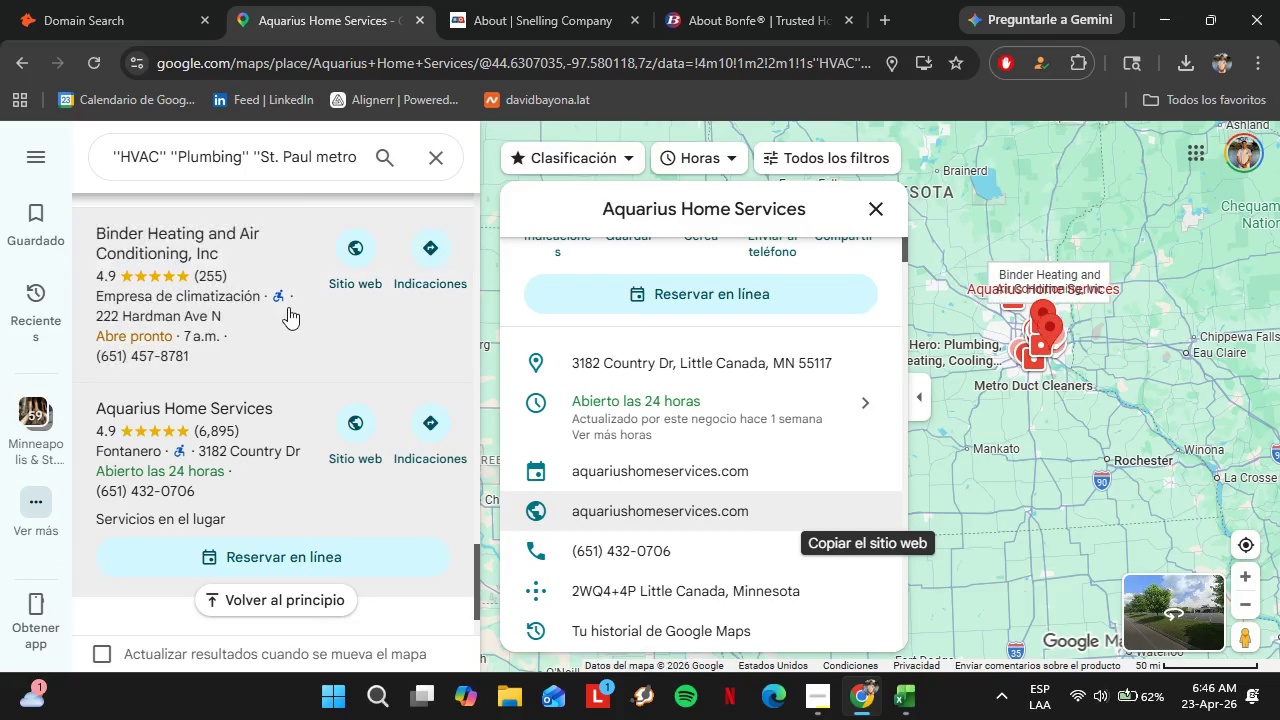 
scroll: coordinate [284, 319], scroll_direction: down, amount: 6.0
 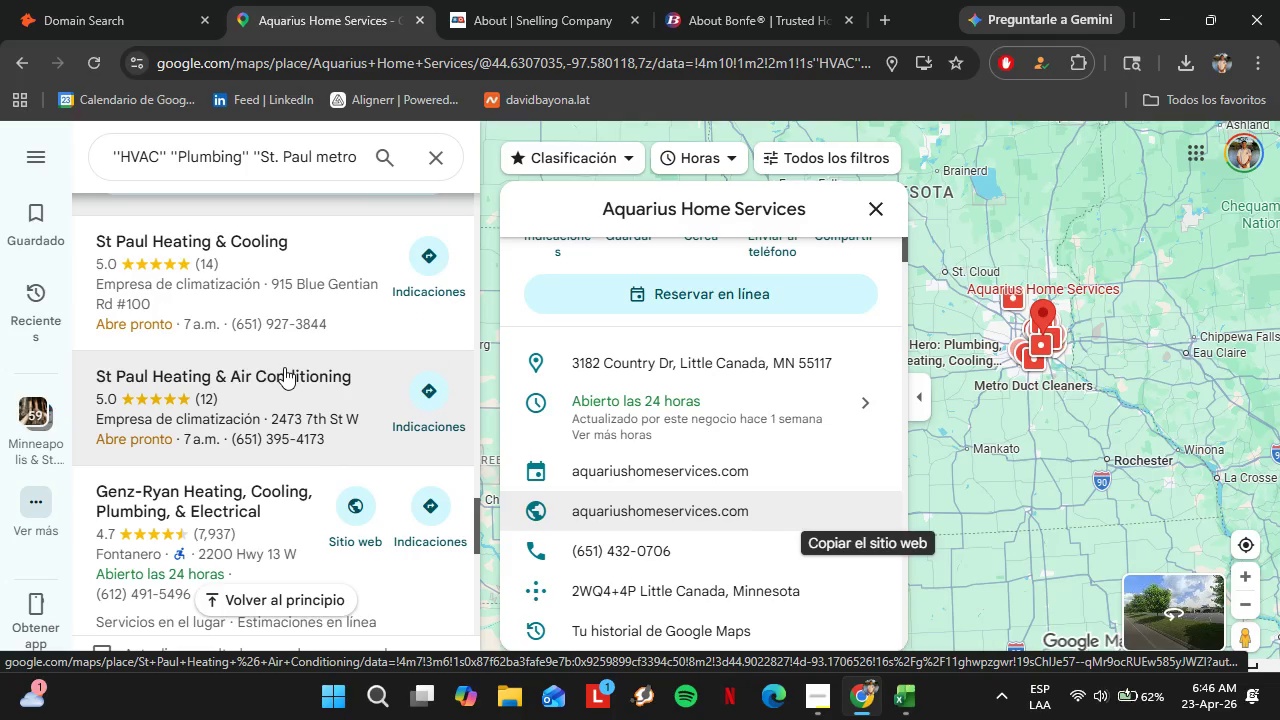 
left_click([262, 448])
 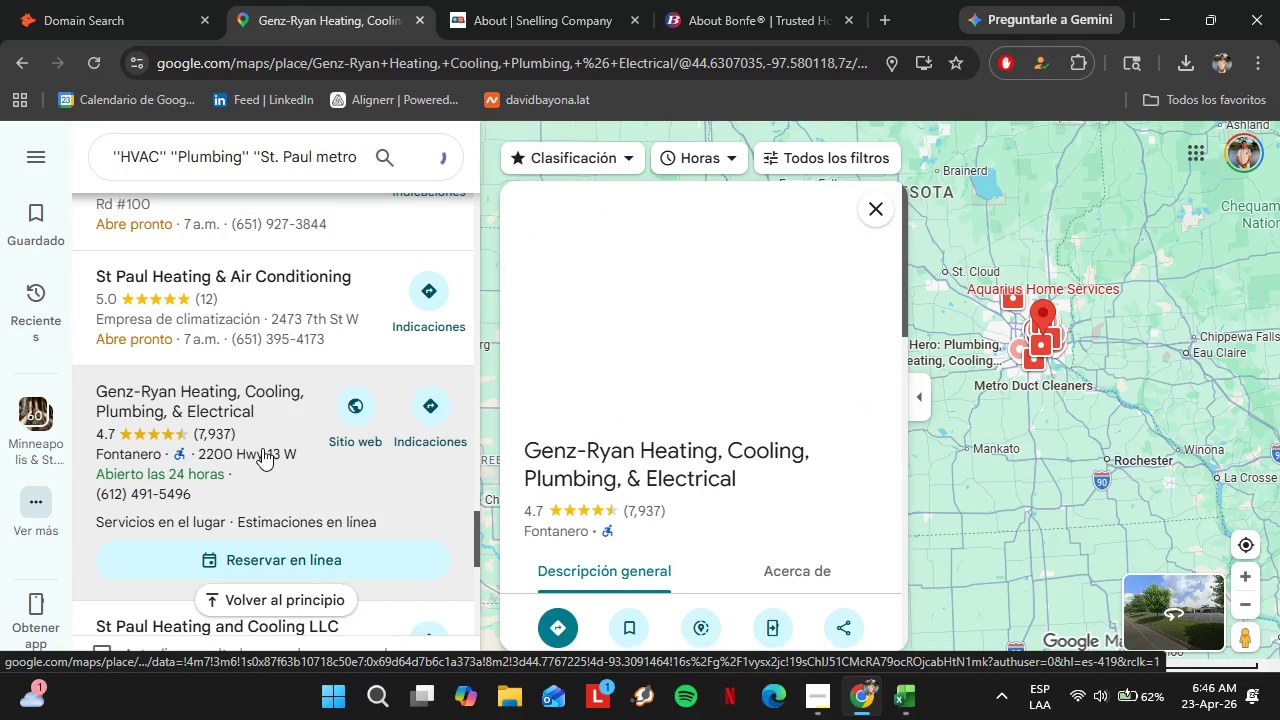 
scroll: coordinate [820, 431], scroll_direction: down, amount: 5.0
 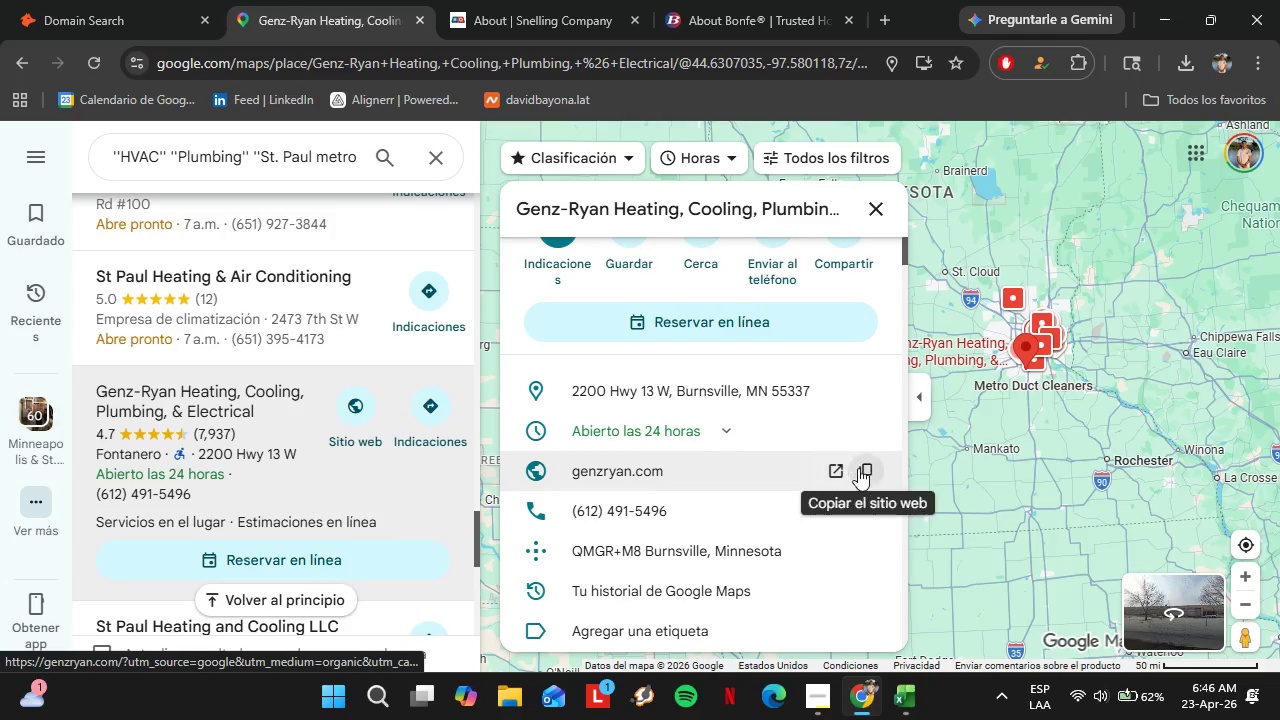 
left_click([865, 467])
 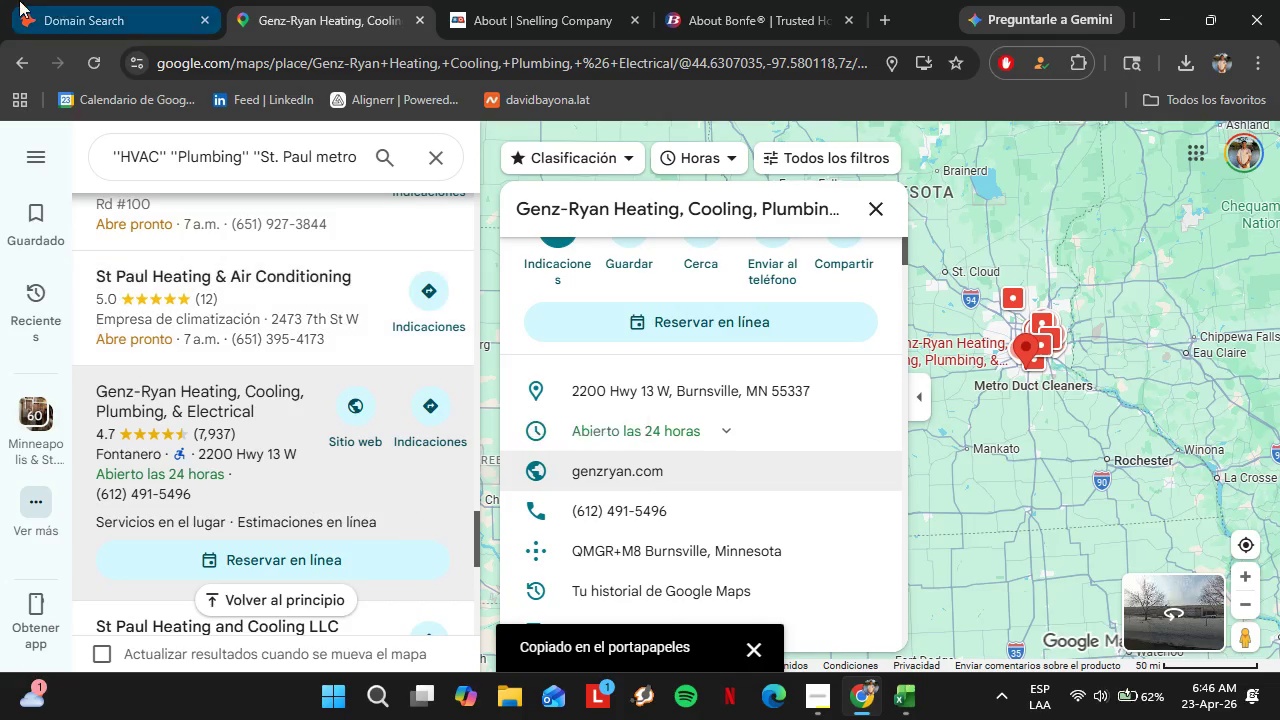 
left_click([19, 0])
 